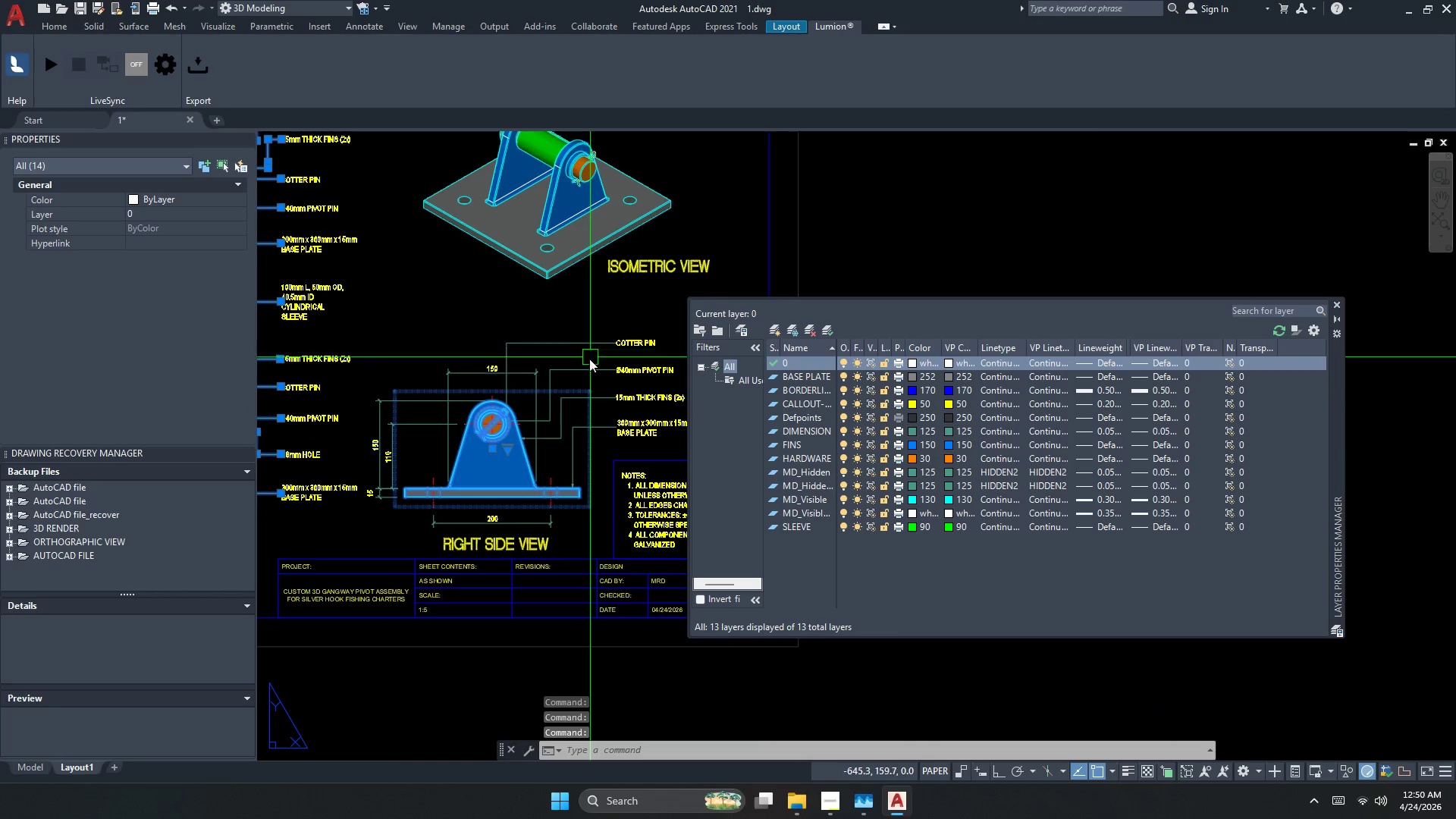 
key(Escape)
 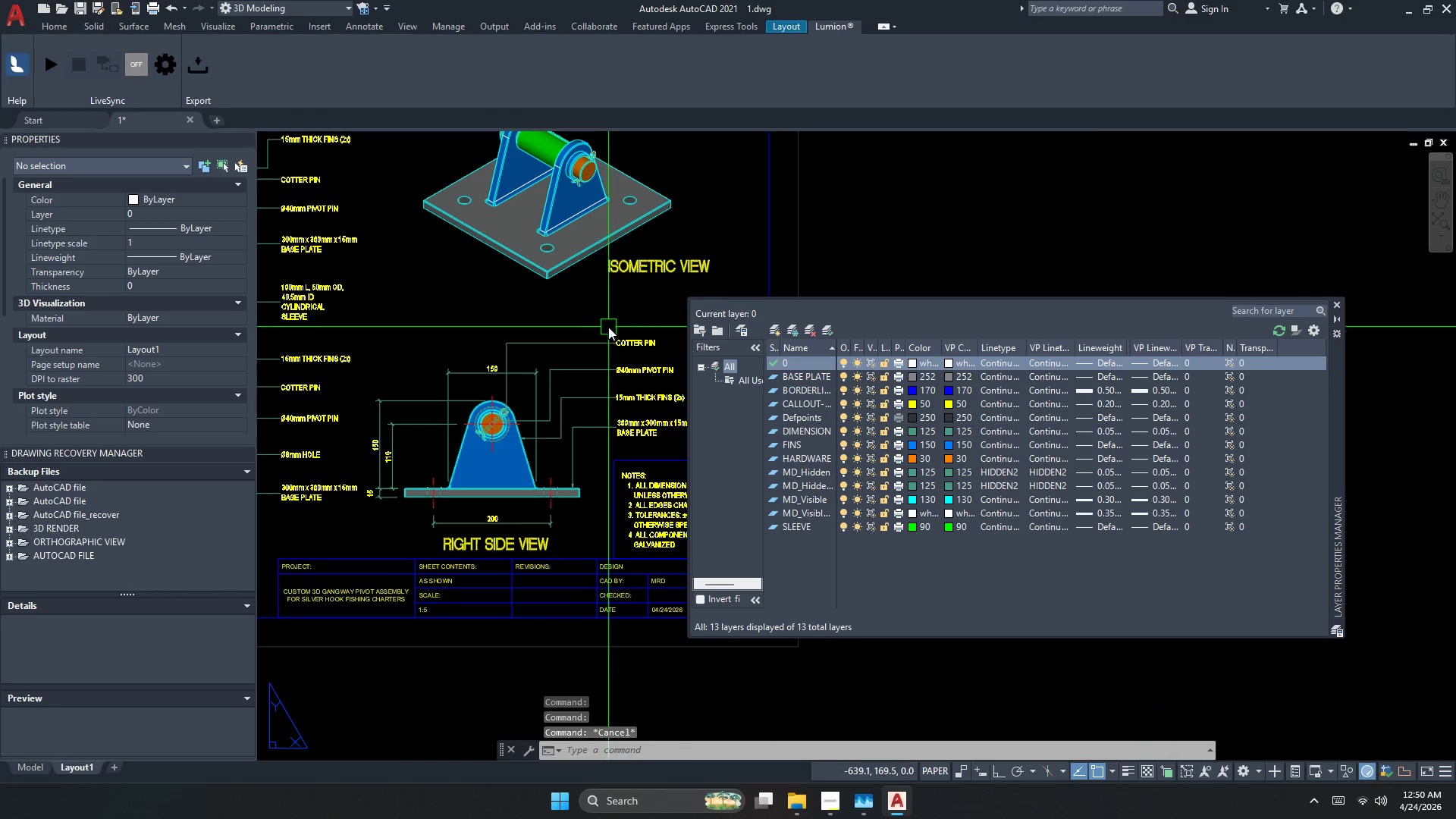 
left_click([608, 324])
 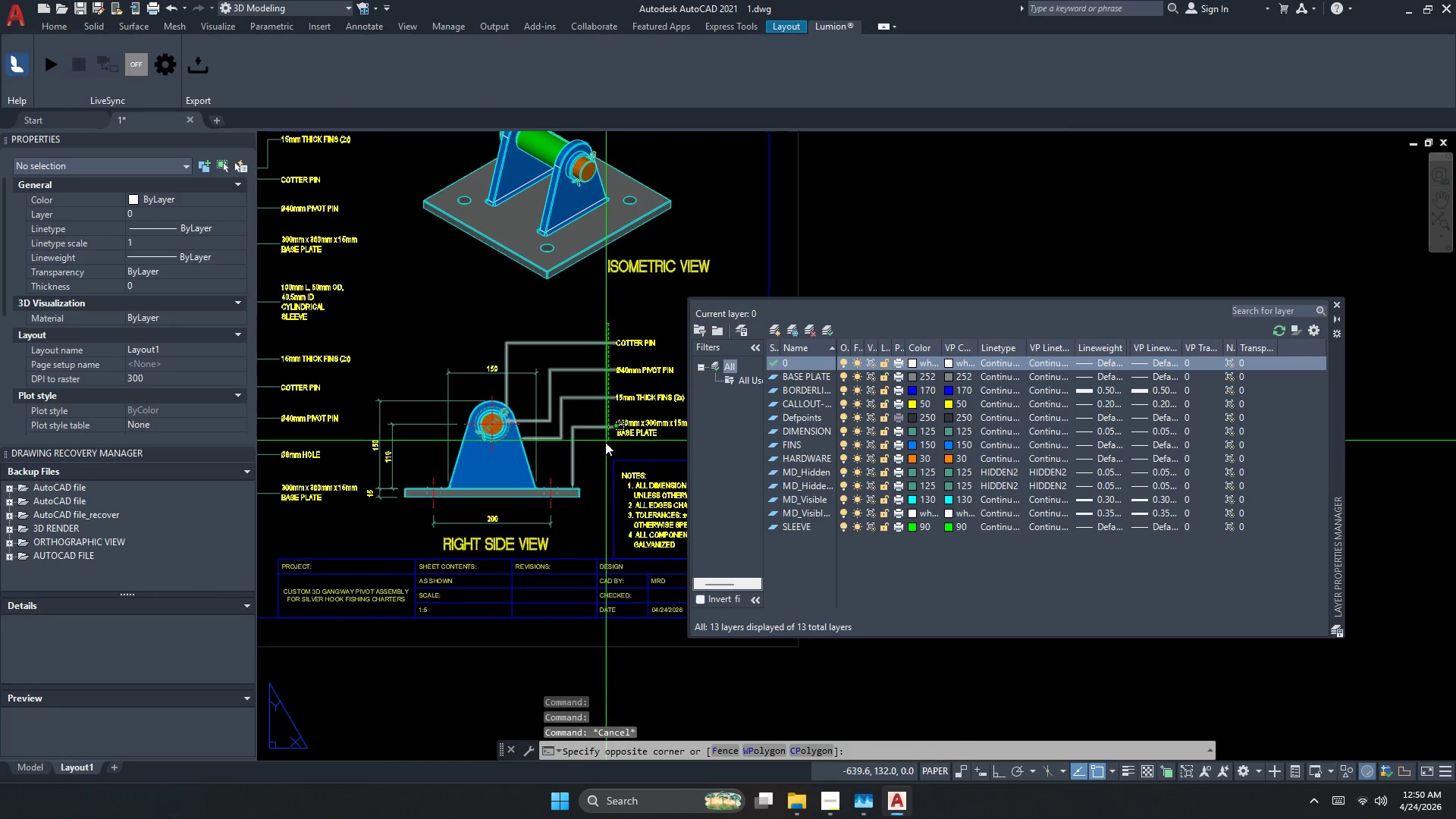 
left_click([604, 446])
 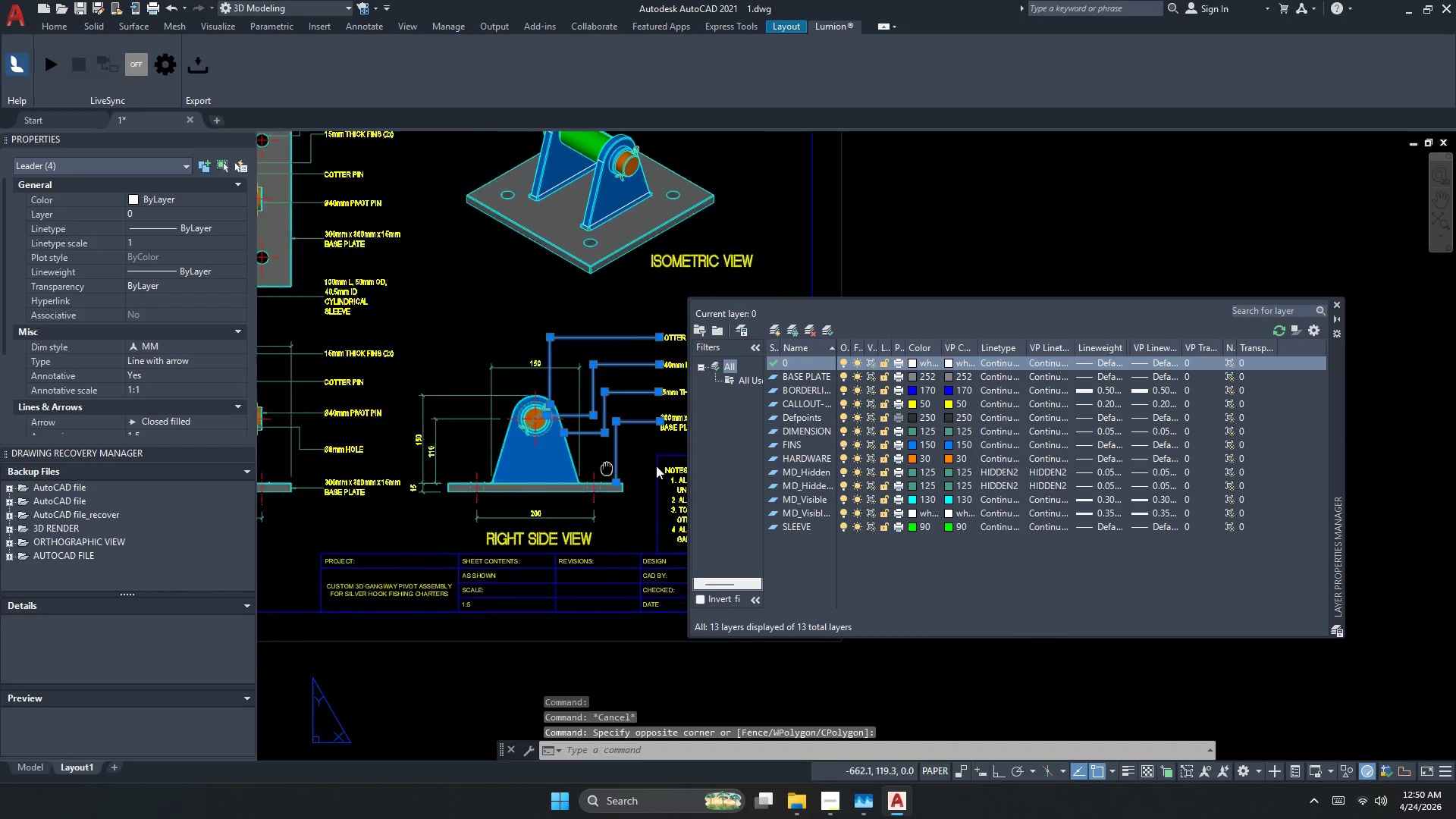 
scroll: coordinate [524, 472], scroll_direction: down, amount: 1.0
 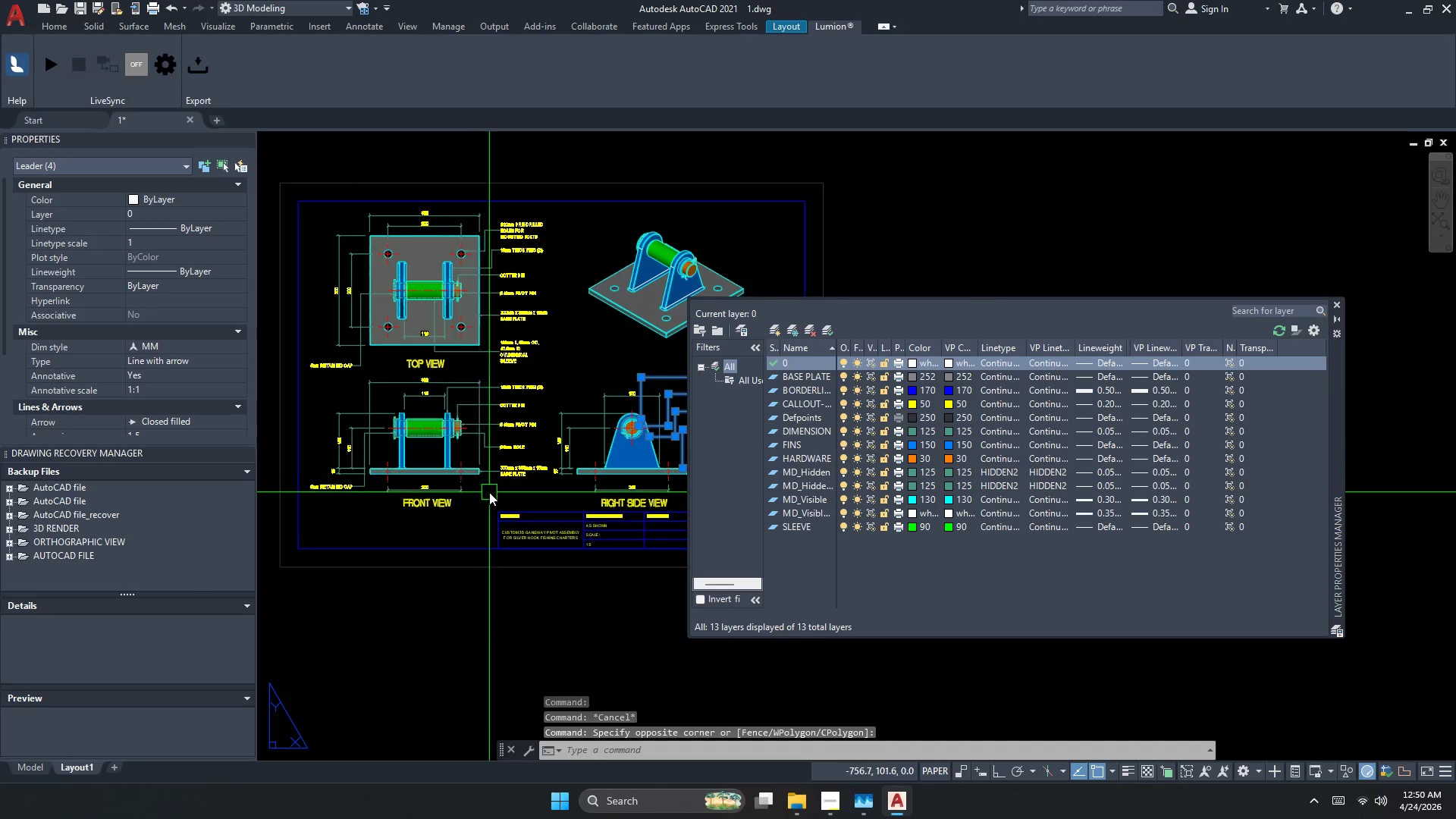 
left_click_drag(start_coordinate=[497, 495], to_coordinate=[497, 491])
 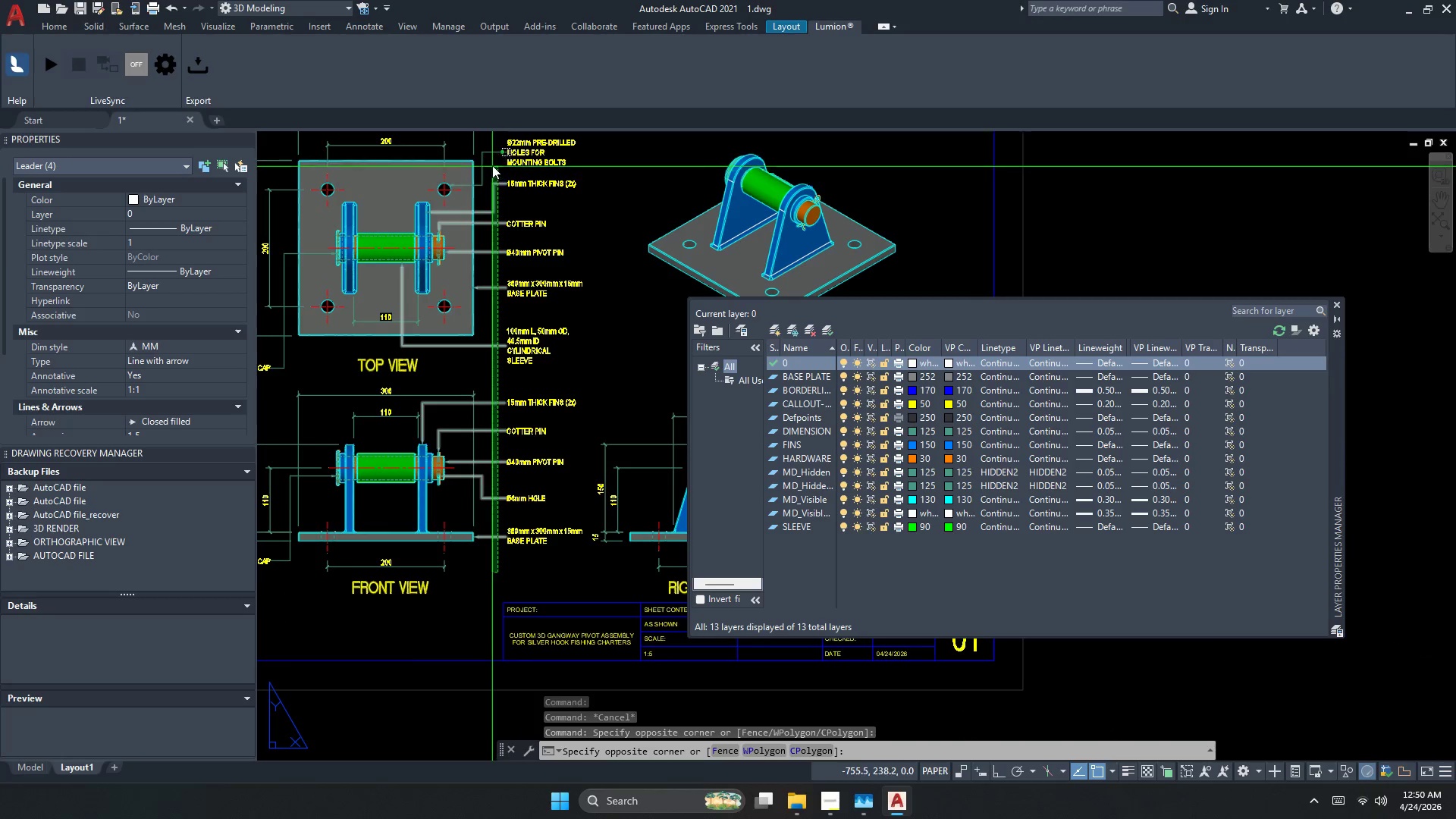 
scroll: coordinate [489, 492], scroll_direction: up, amount: 1.0
 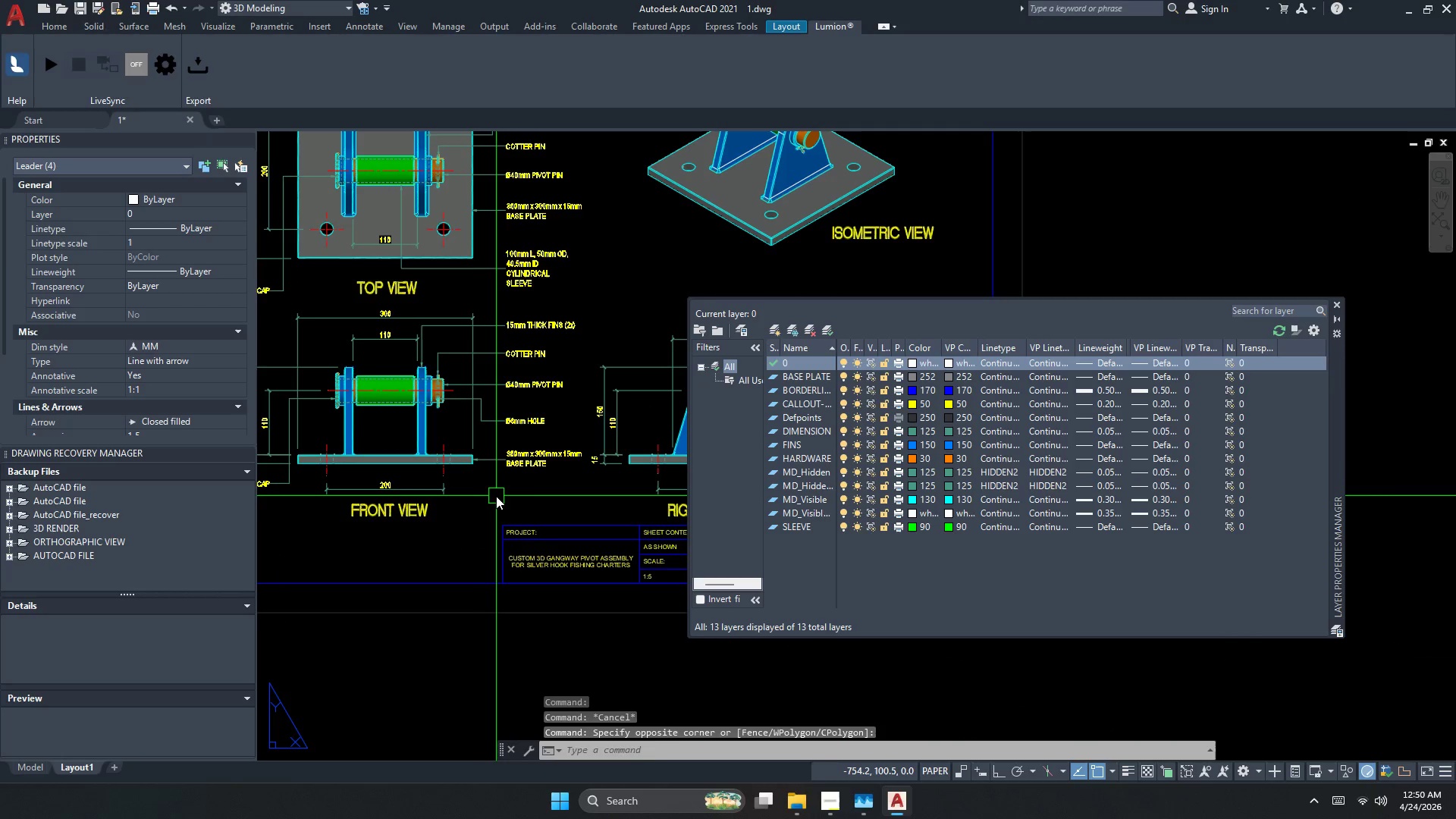 
left_click([492, 143])
 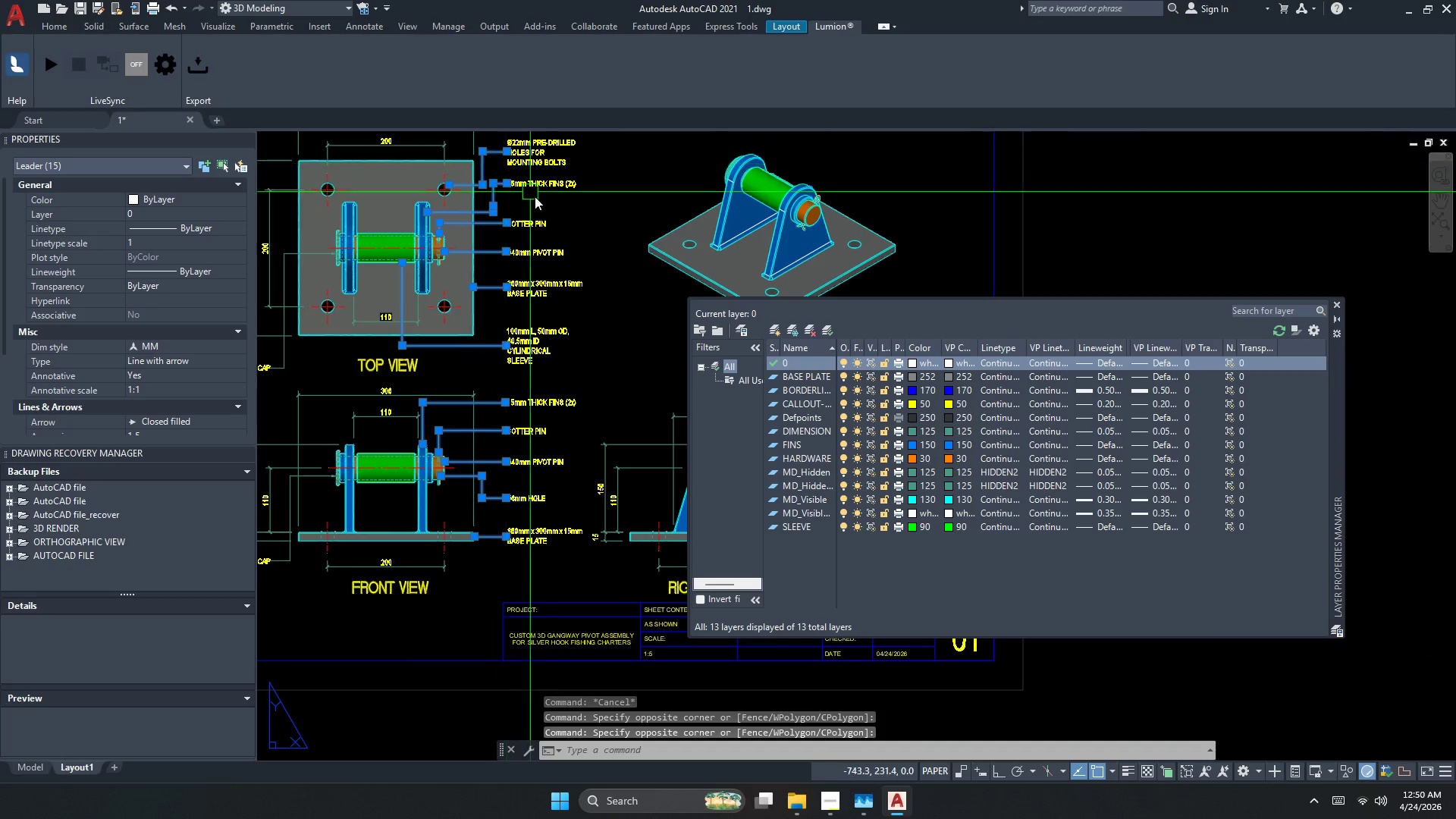 
scroll: coordinate [573, 243], scroll_direction: down, amount: 1.0
 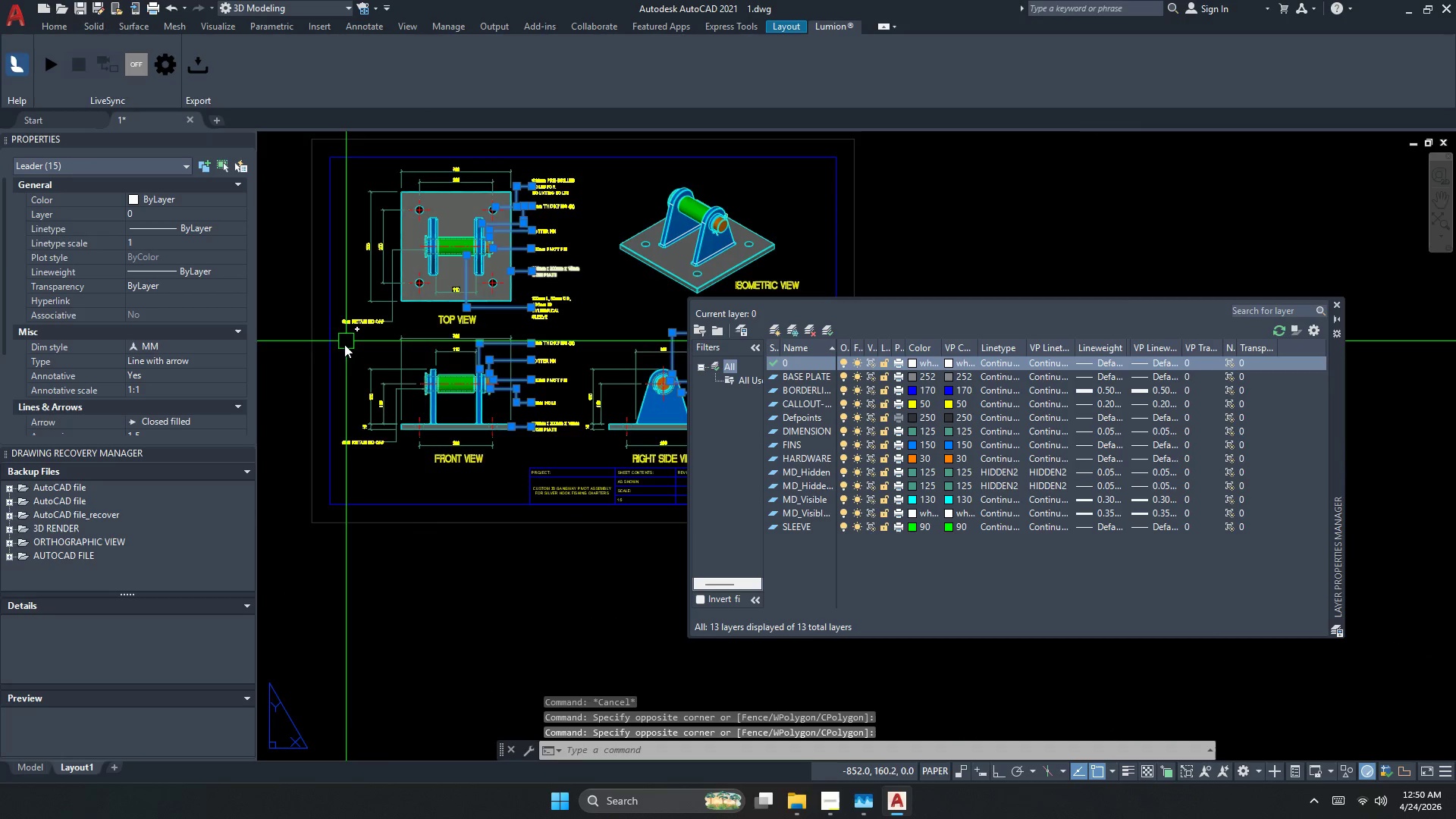 
scroll: coordinate [346, 353], scroll_direction: up, amount: 1.0
 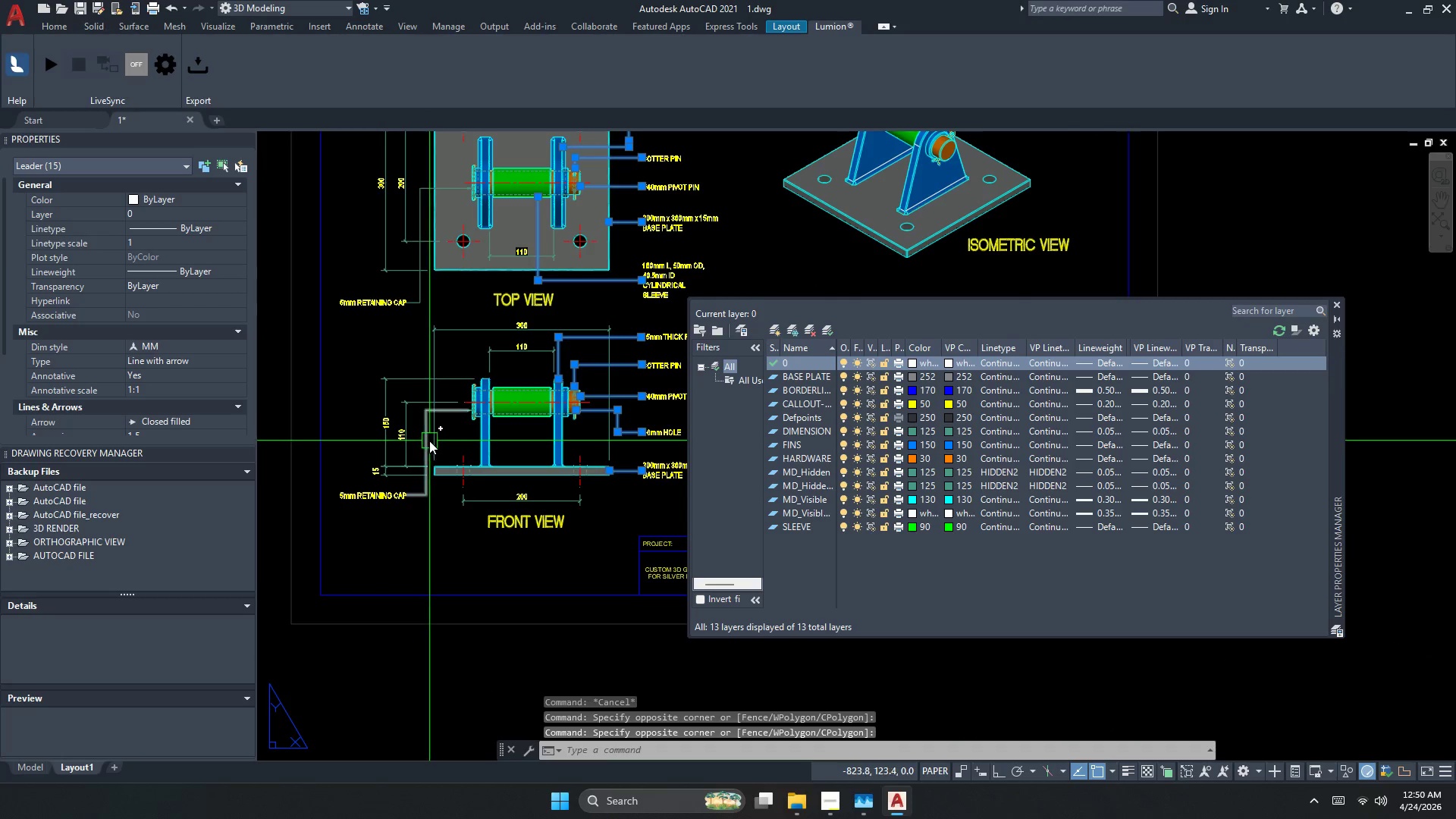 
left_click([429, 441])
 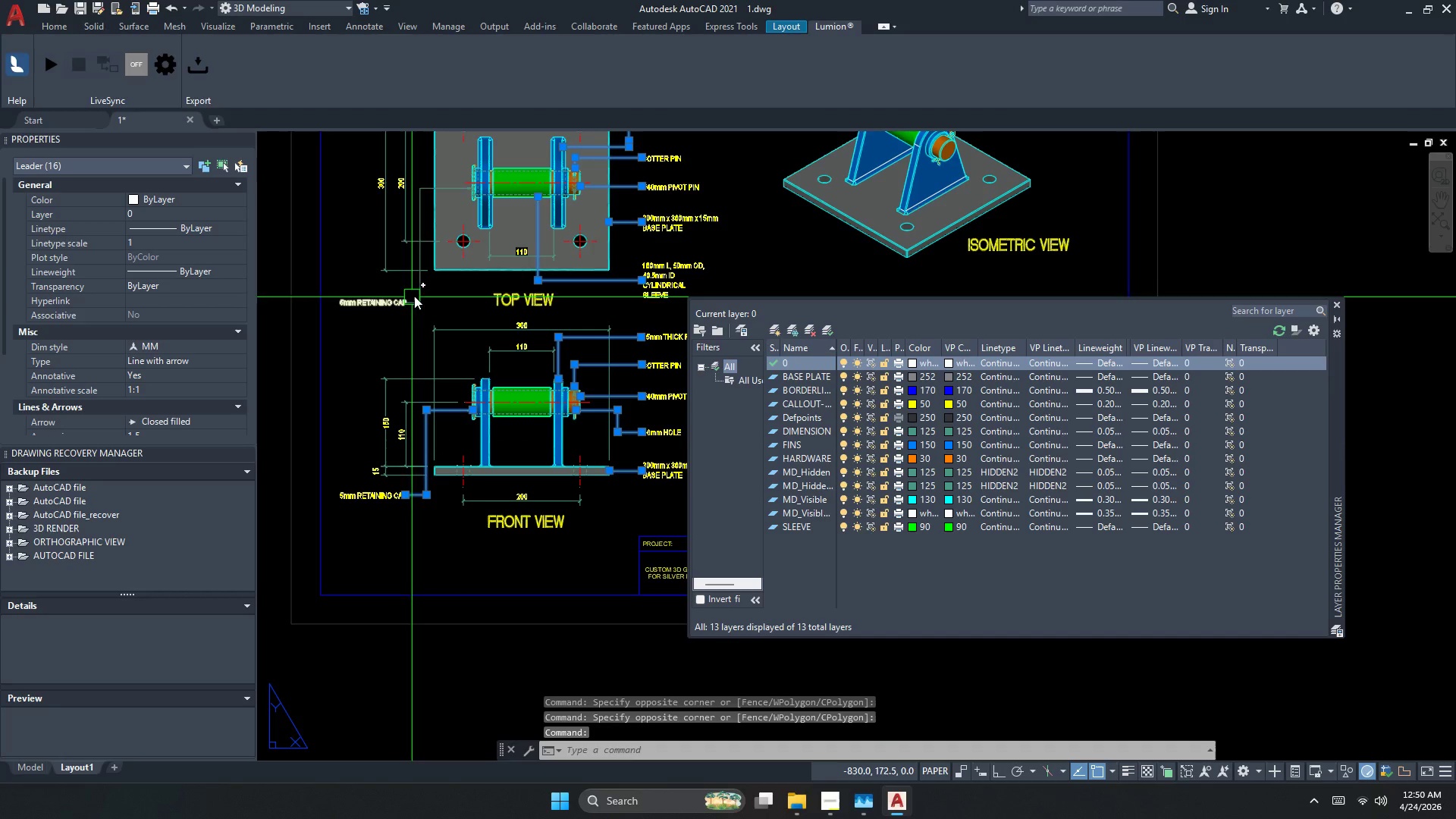 
left_click([422, 291])
 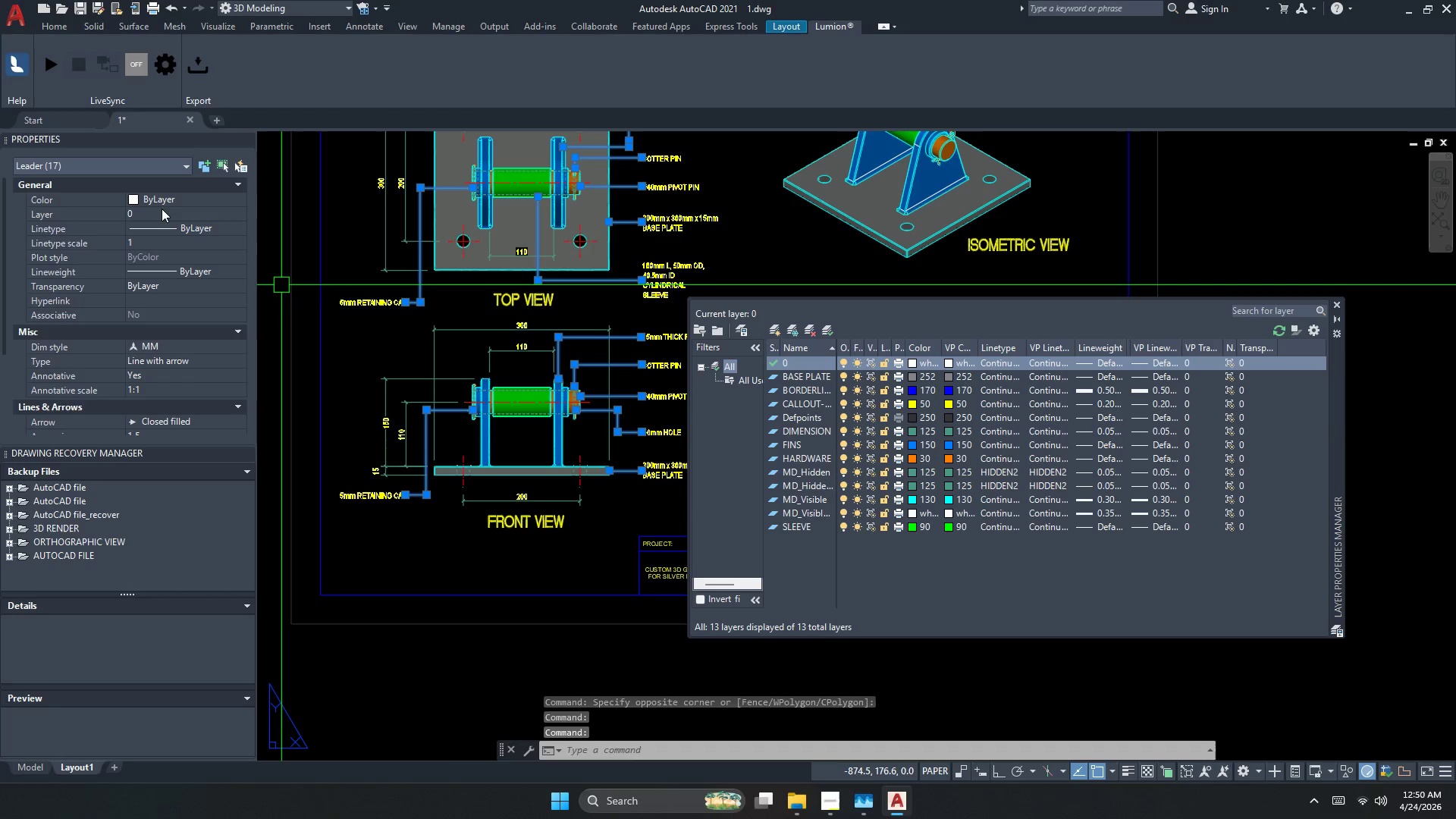 
double_click([164, 202])
 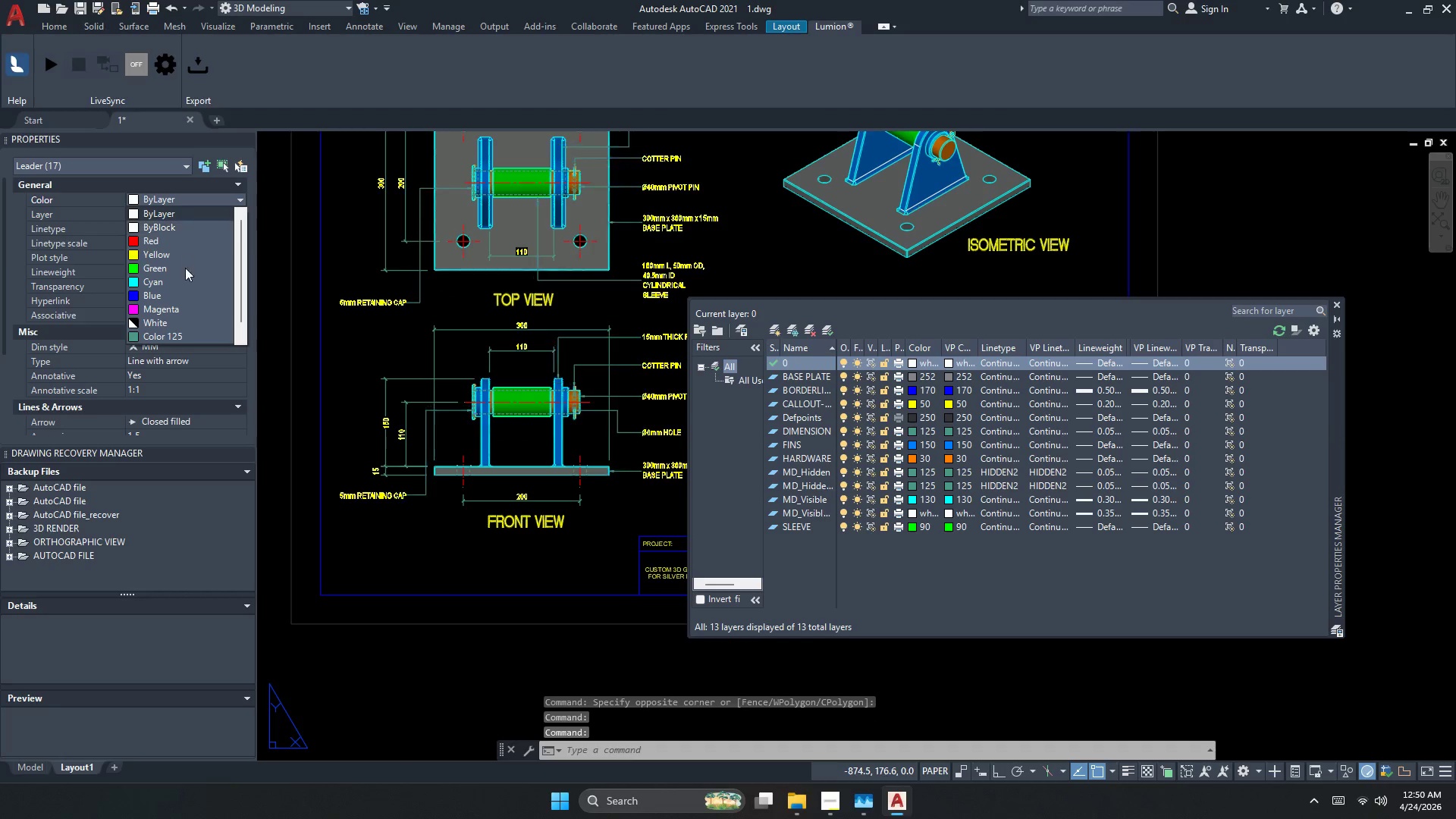 
scroll: coordinate [164, 338], scroll_direction: down, amount: 5.0
 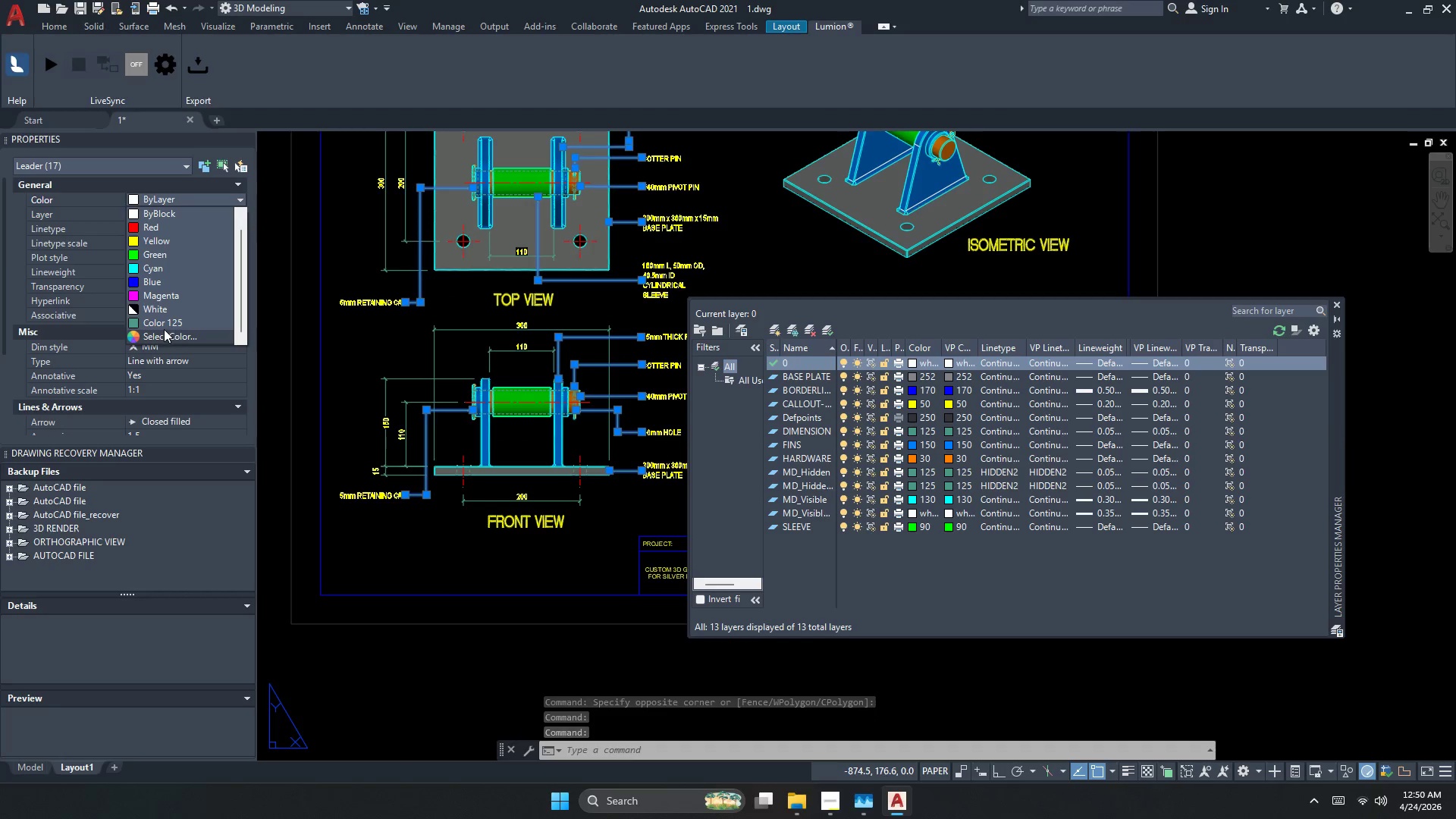 
scroll: coordinate [163, 307], scroll_direction: up, amount: 6.0
 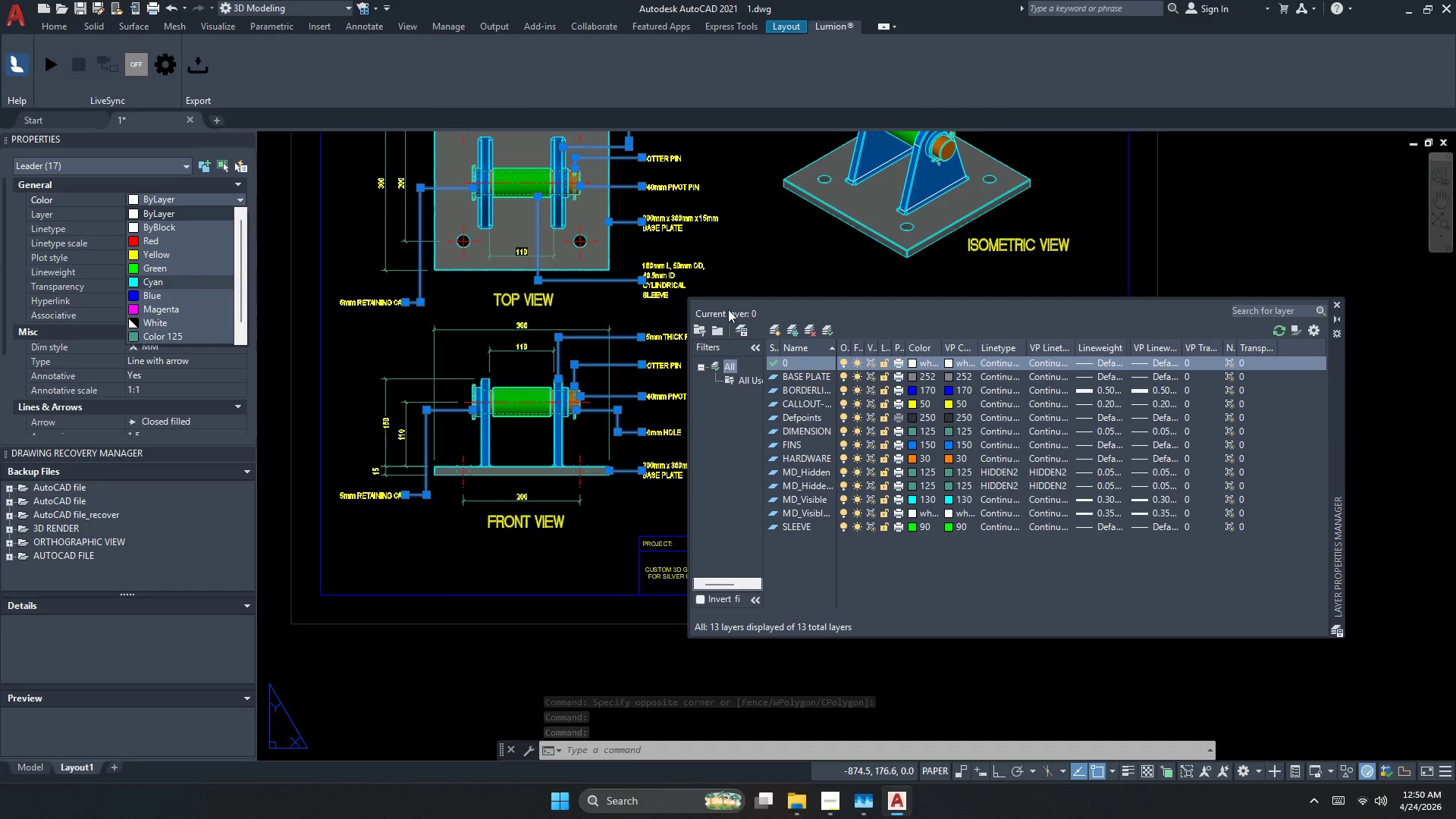 
key(Escape)
 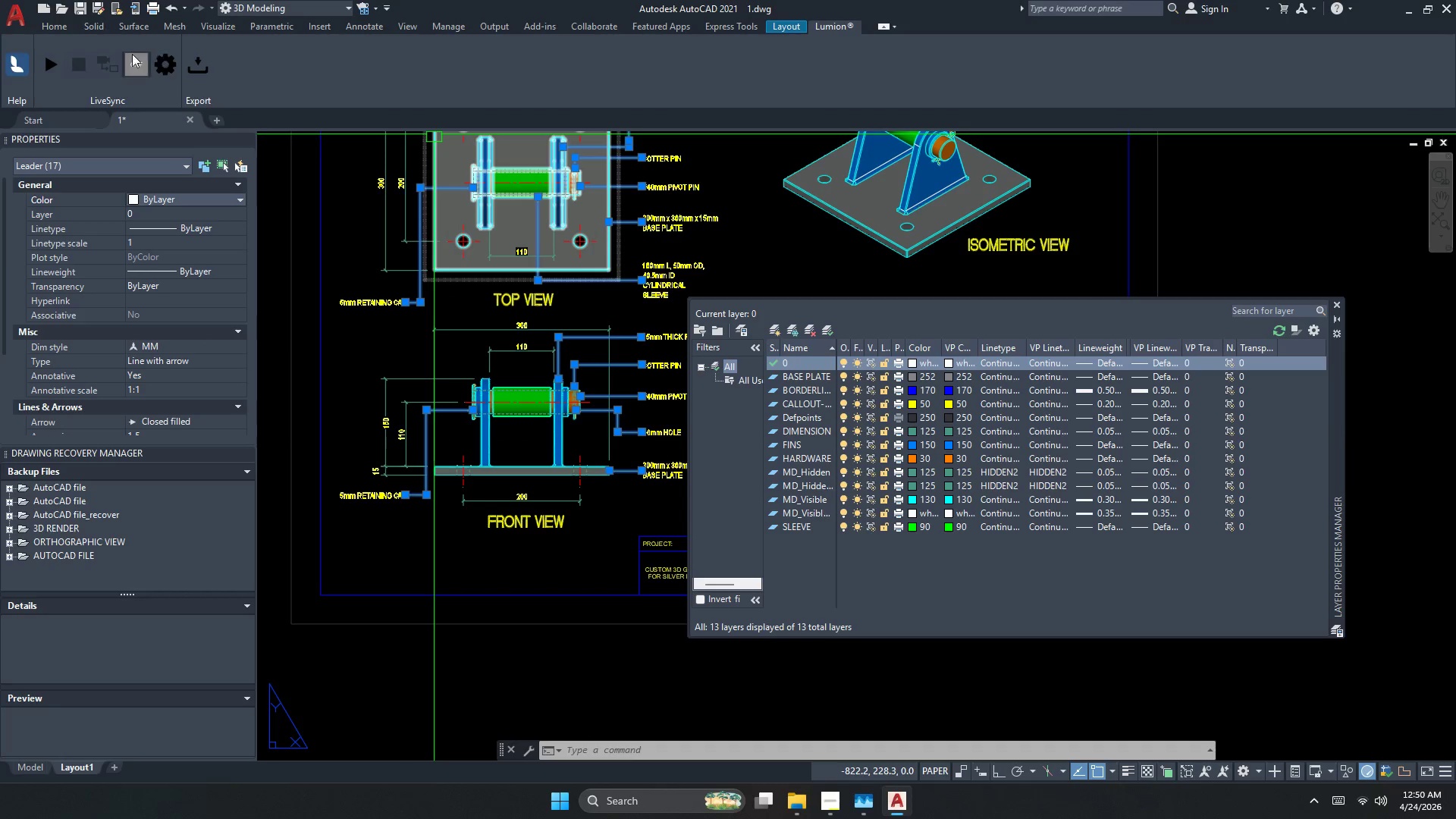 
left_click([64, 33])
 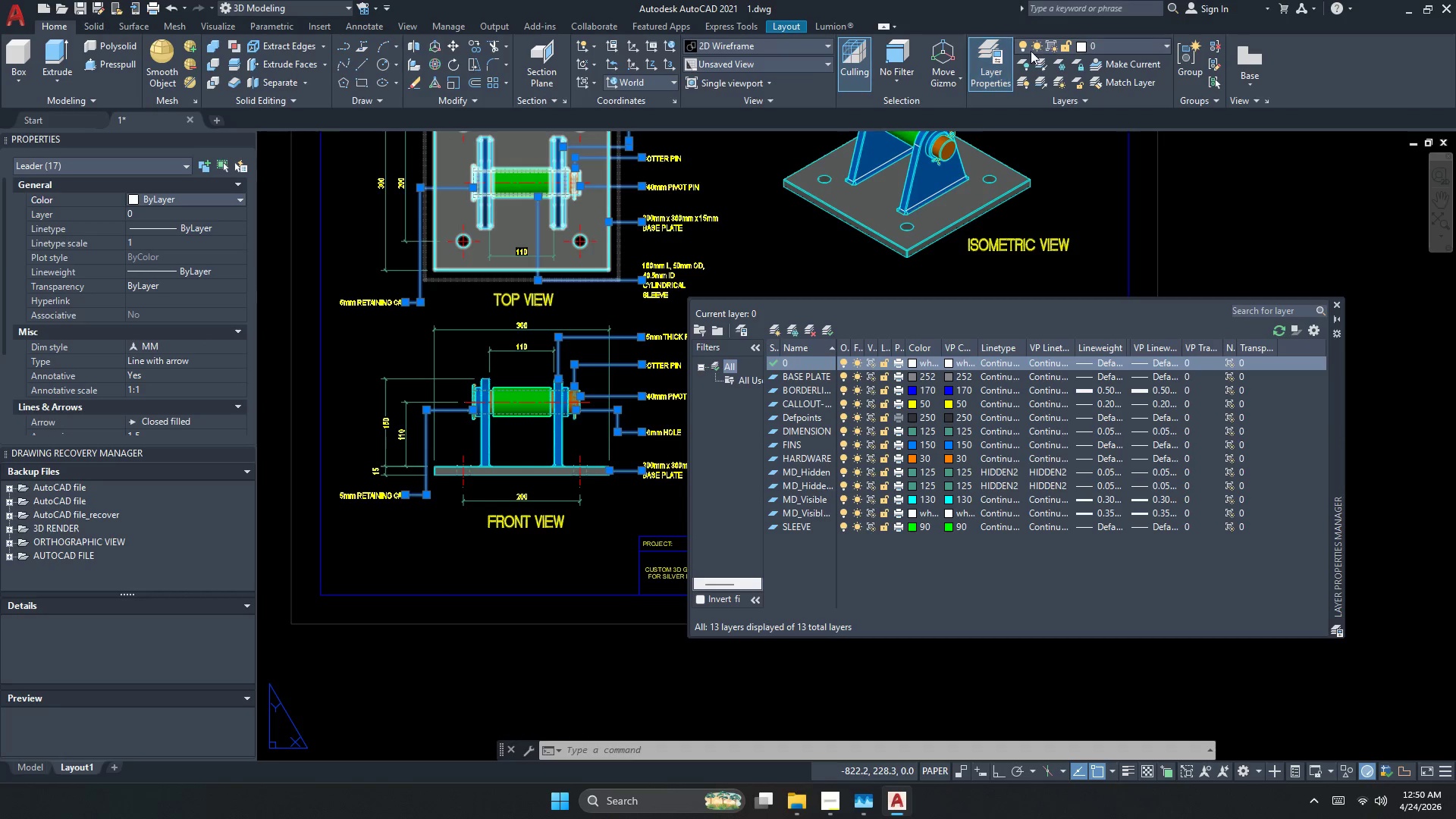 
left_click([1132, 47])
 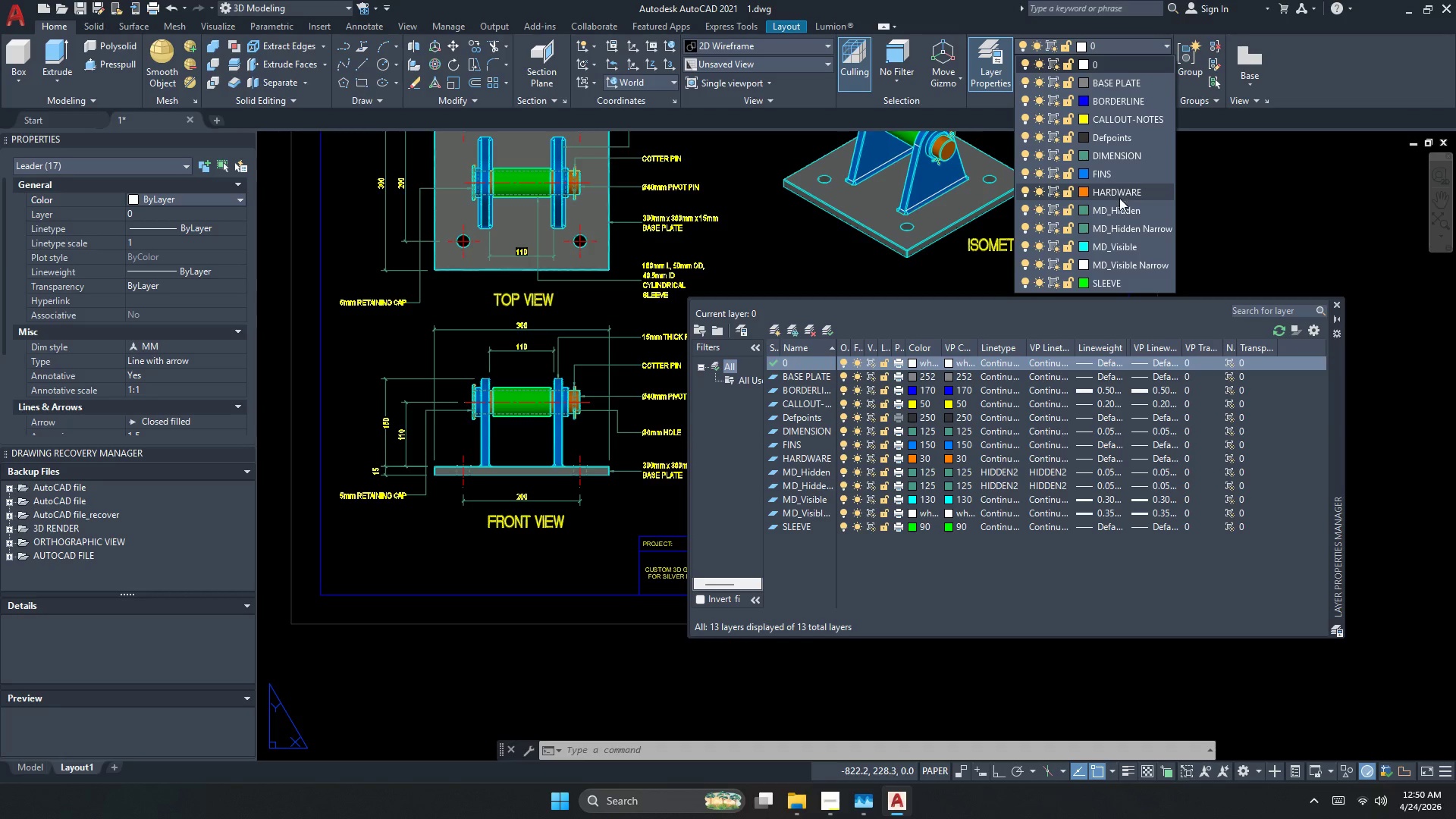 
left_click([1116, 162])
 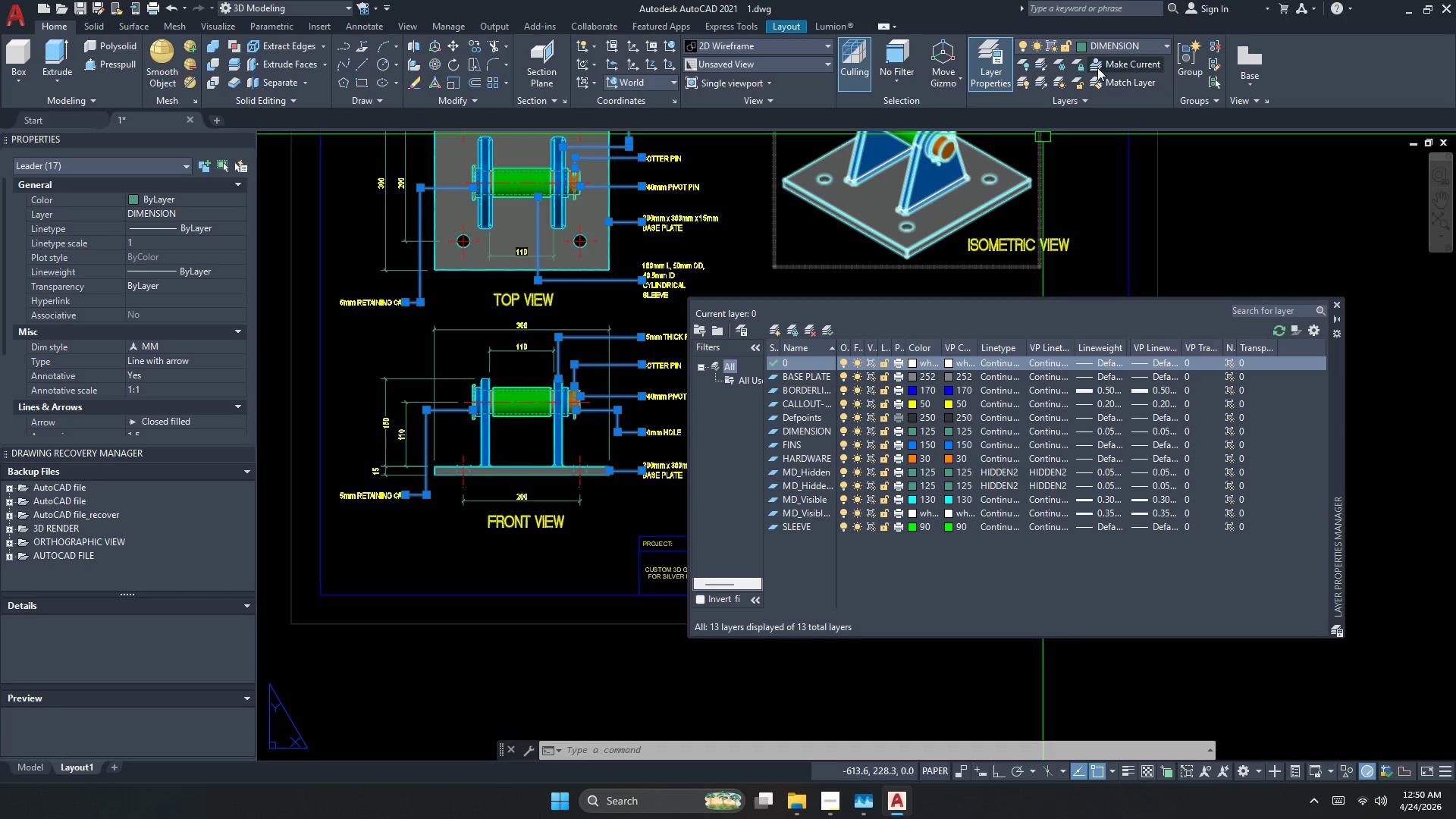 
key(Escape)
 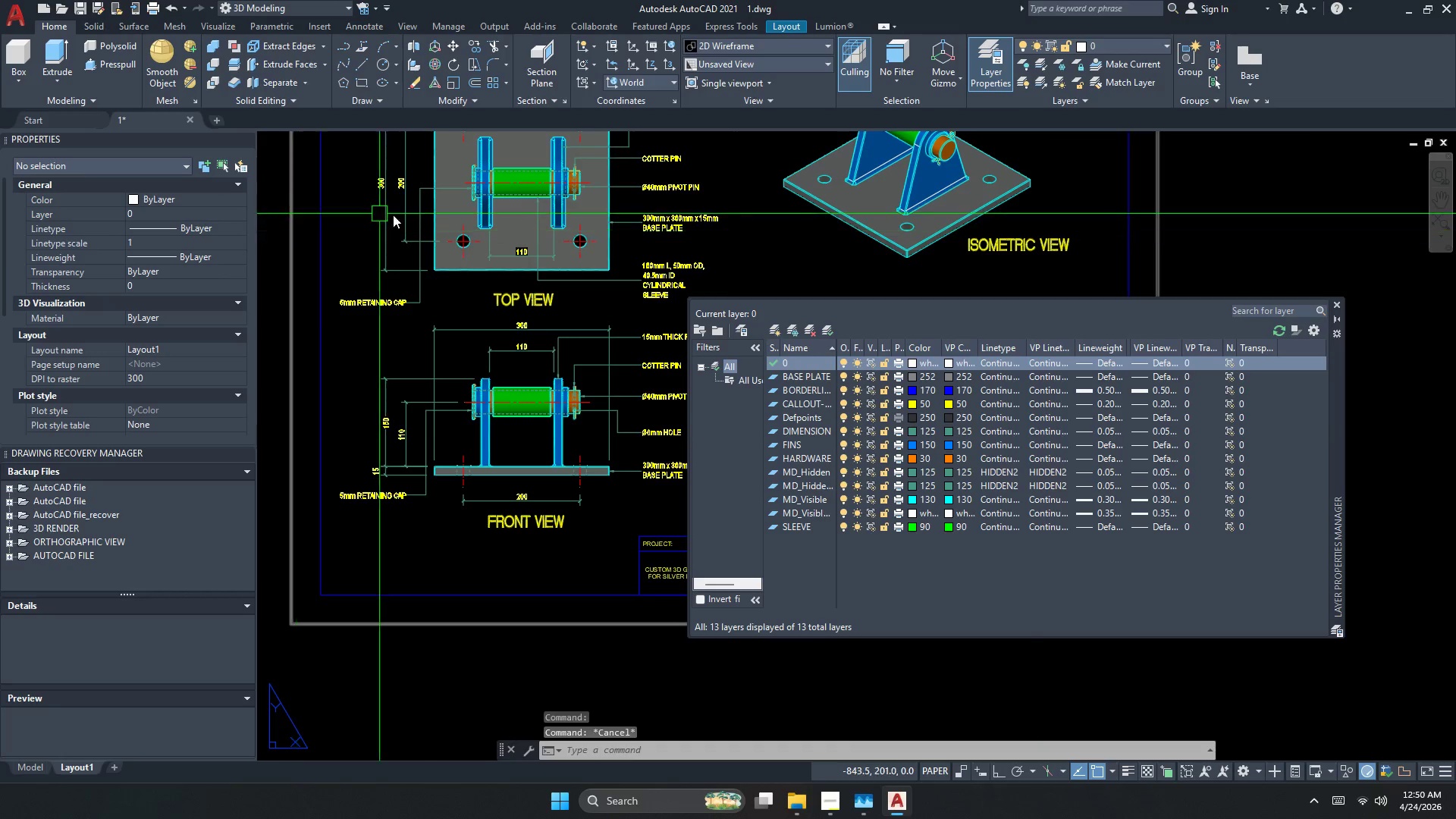 
scroll: coordinate [397, 300], scroll_direction: down, amount: 1.0
 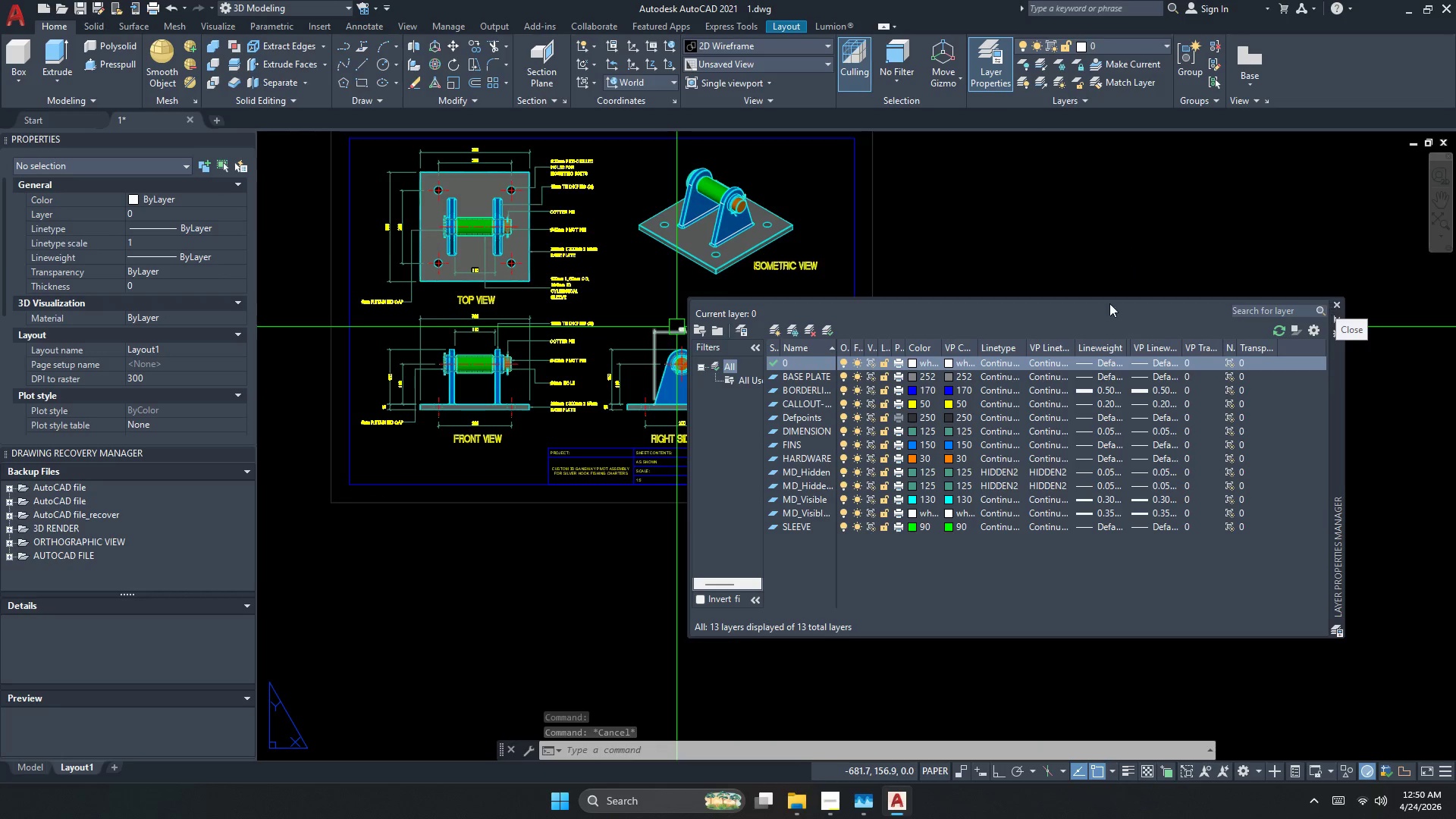 
left_click([414, 424])
 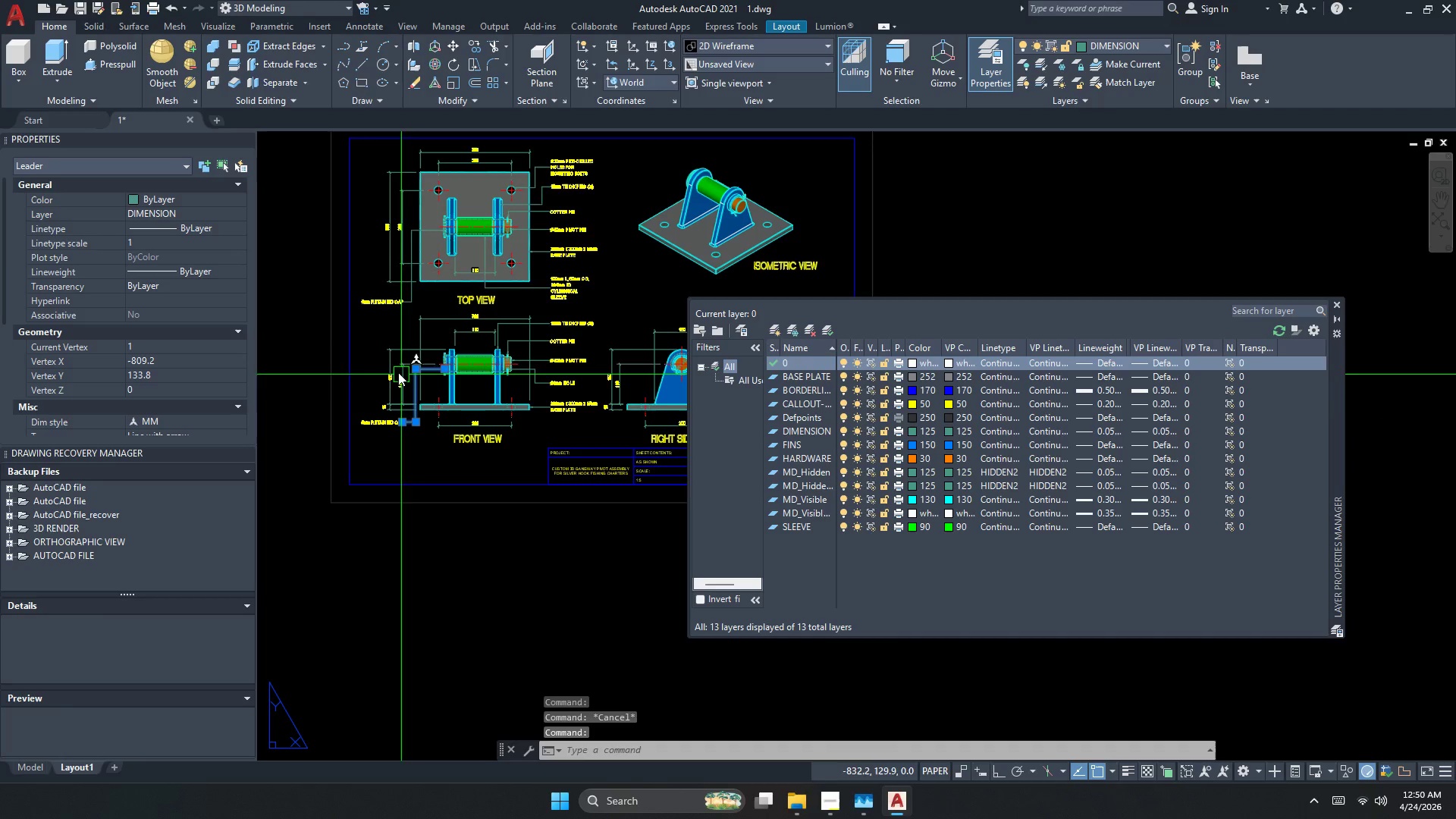 
key(Escape)
 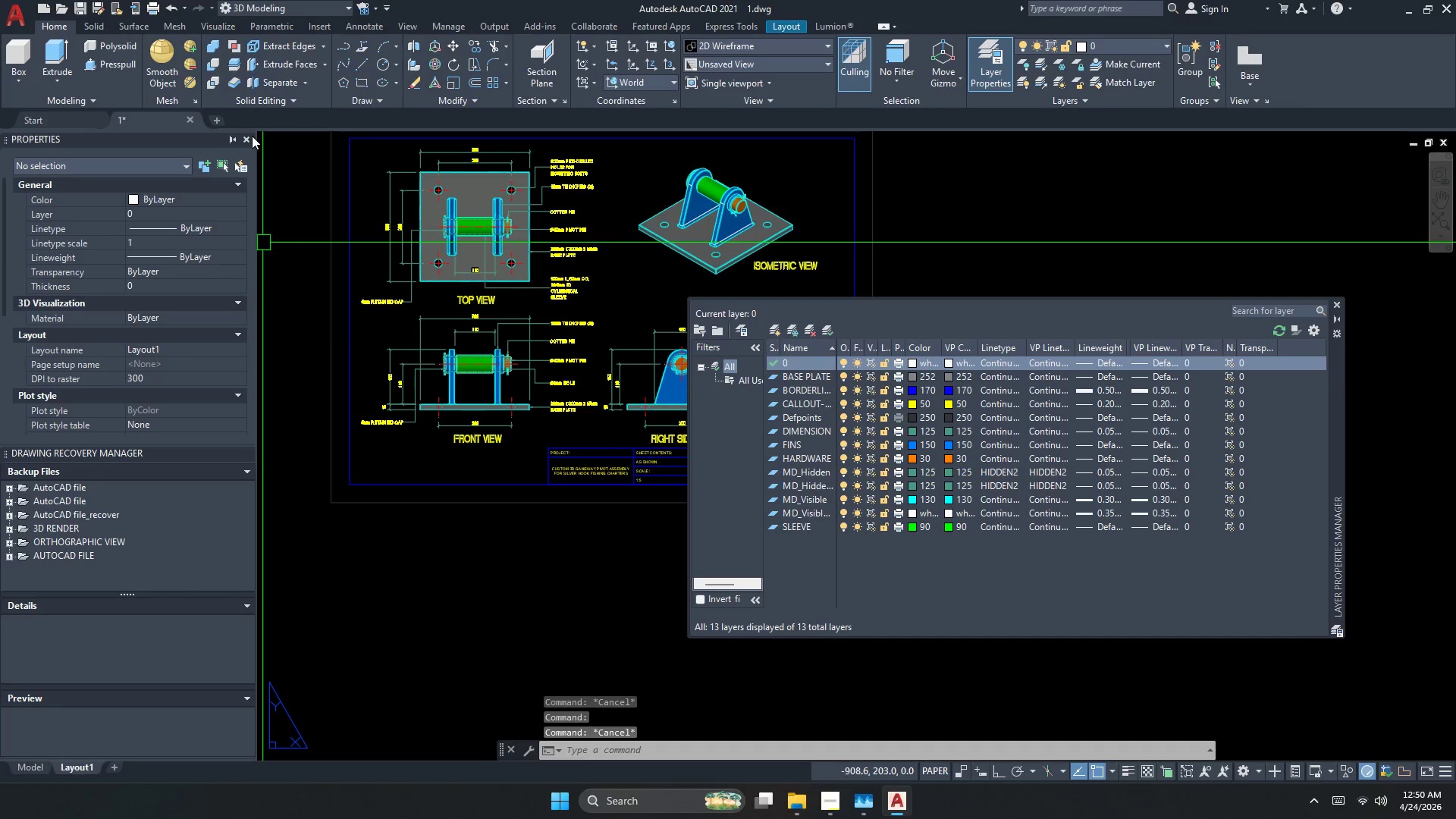 
double_click([247, 138])
 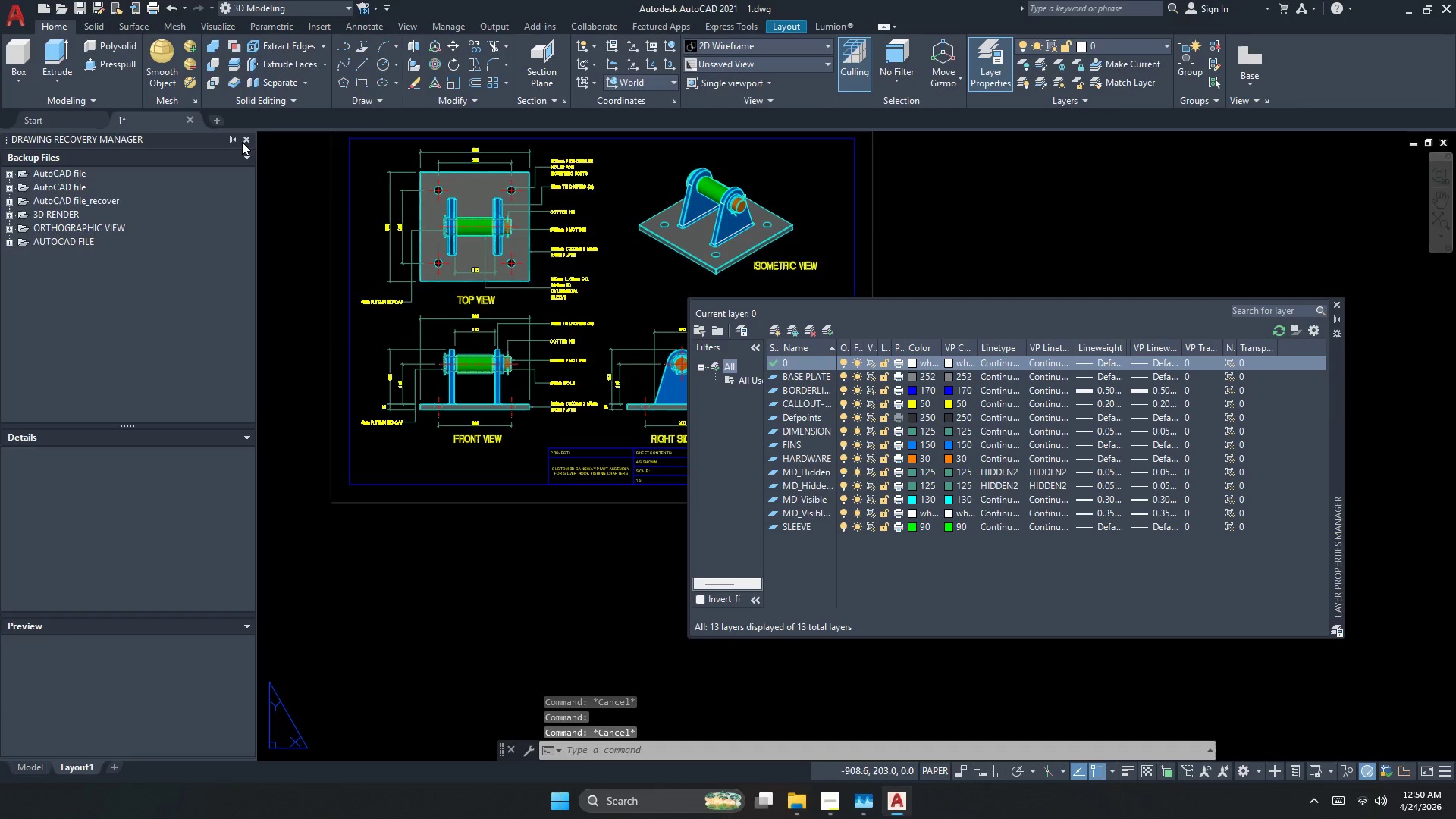 
left_click([242, 142])
 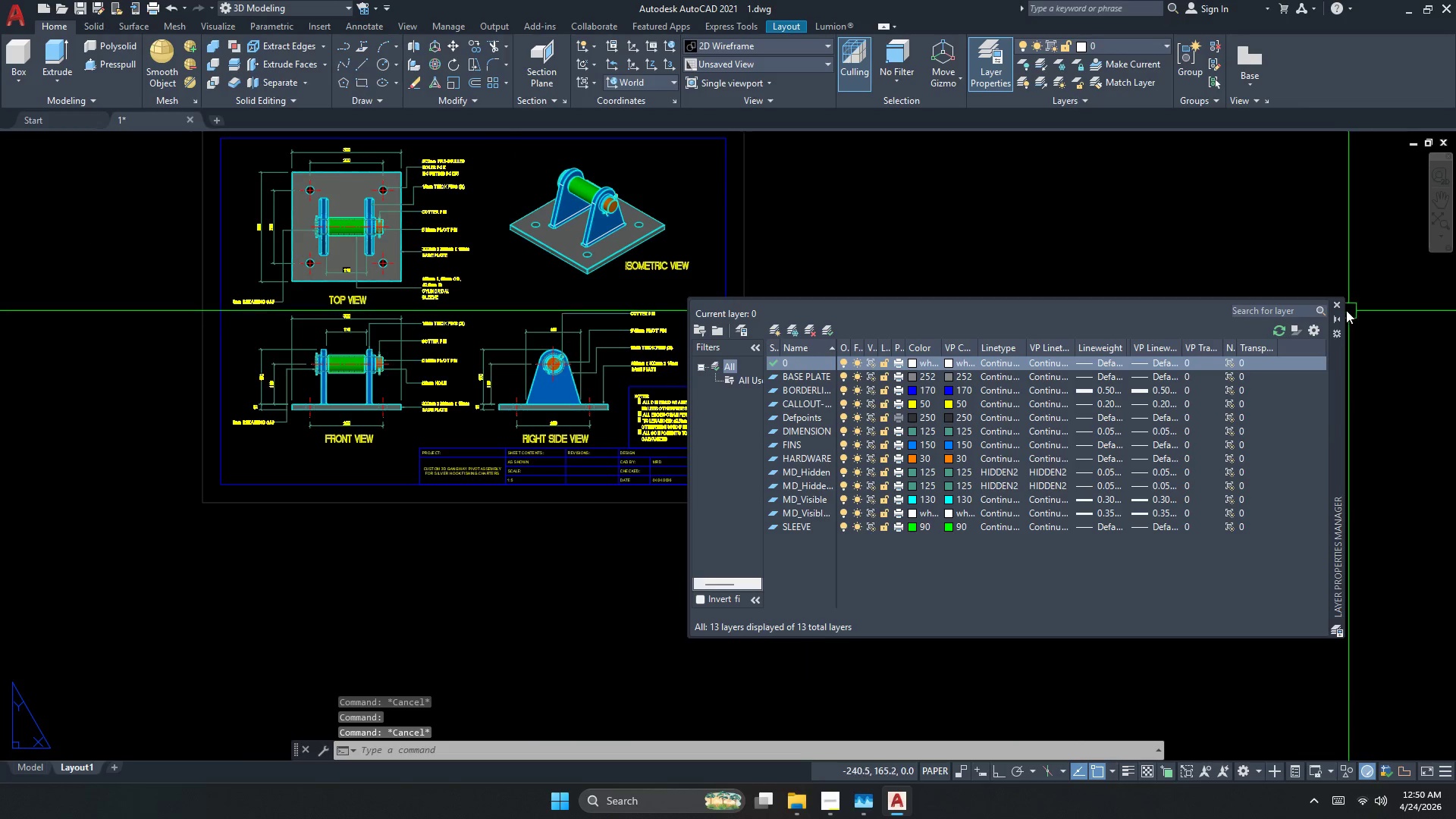 
left_click([1337, 306])
 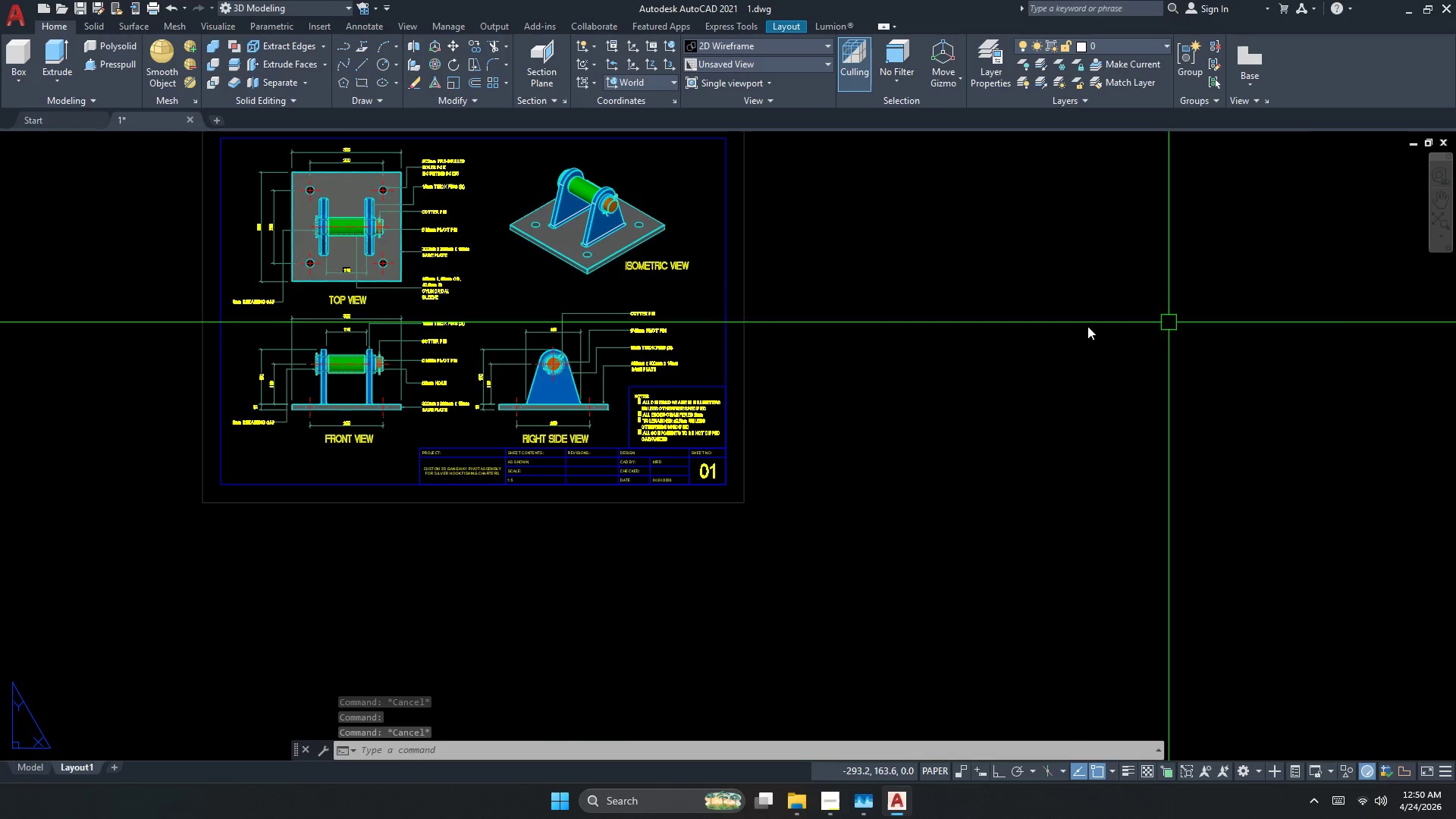 
key(Escape)
 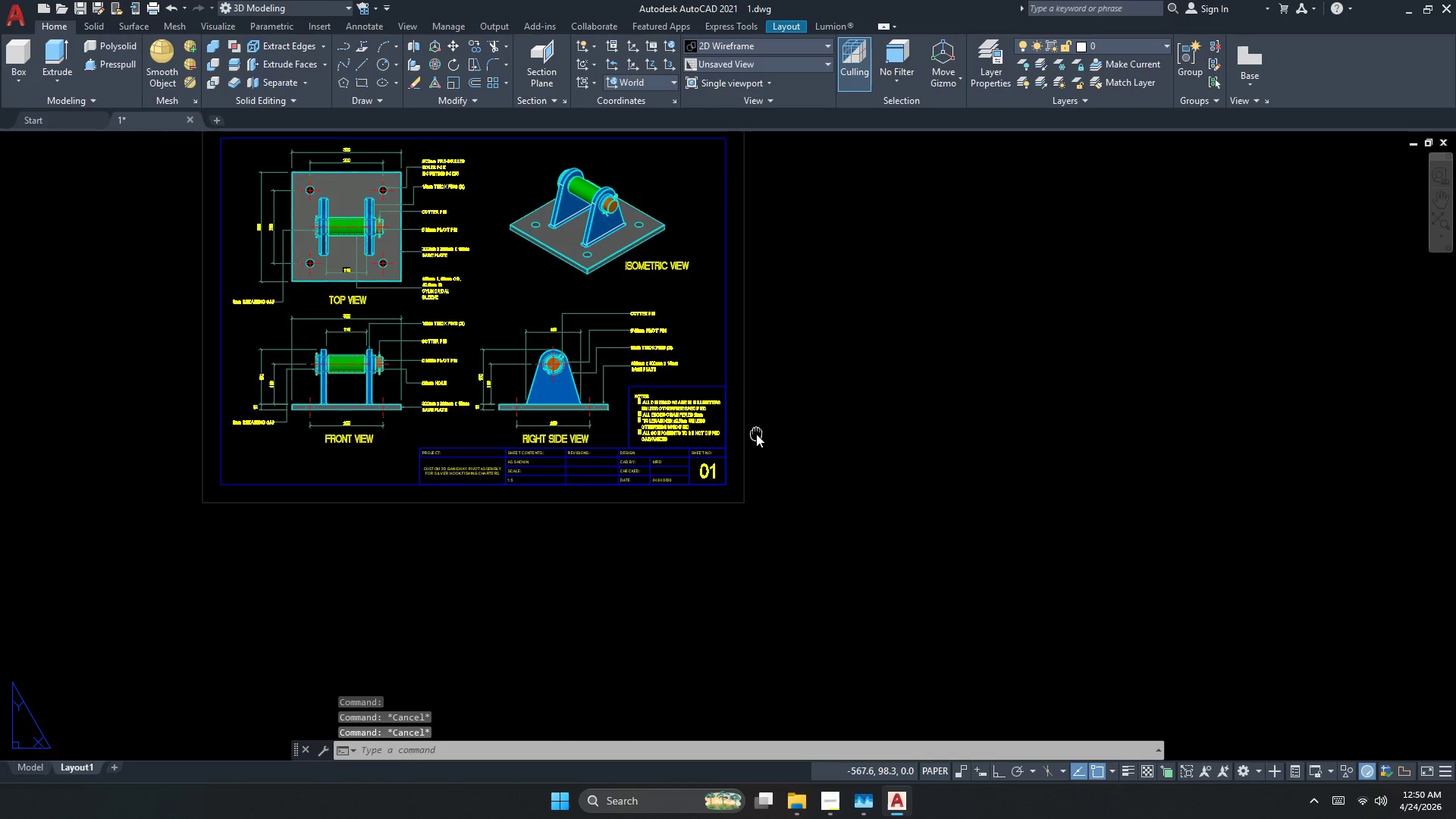 
middle_click([756, 434])
 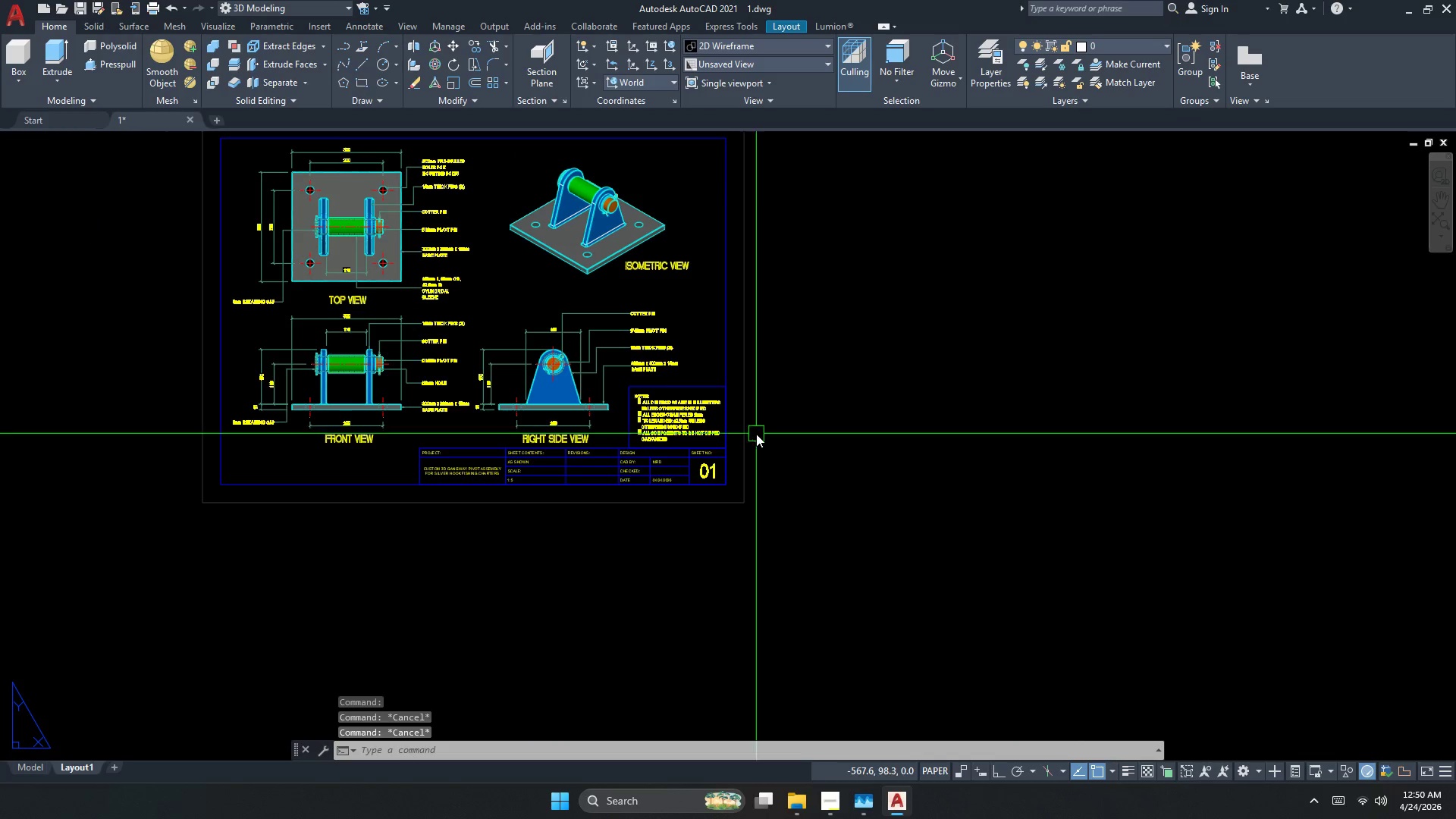 
double_click([756, 434])
 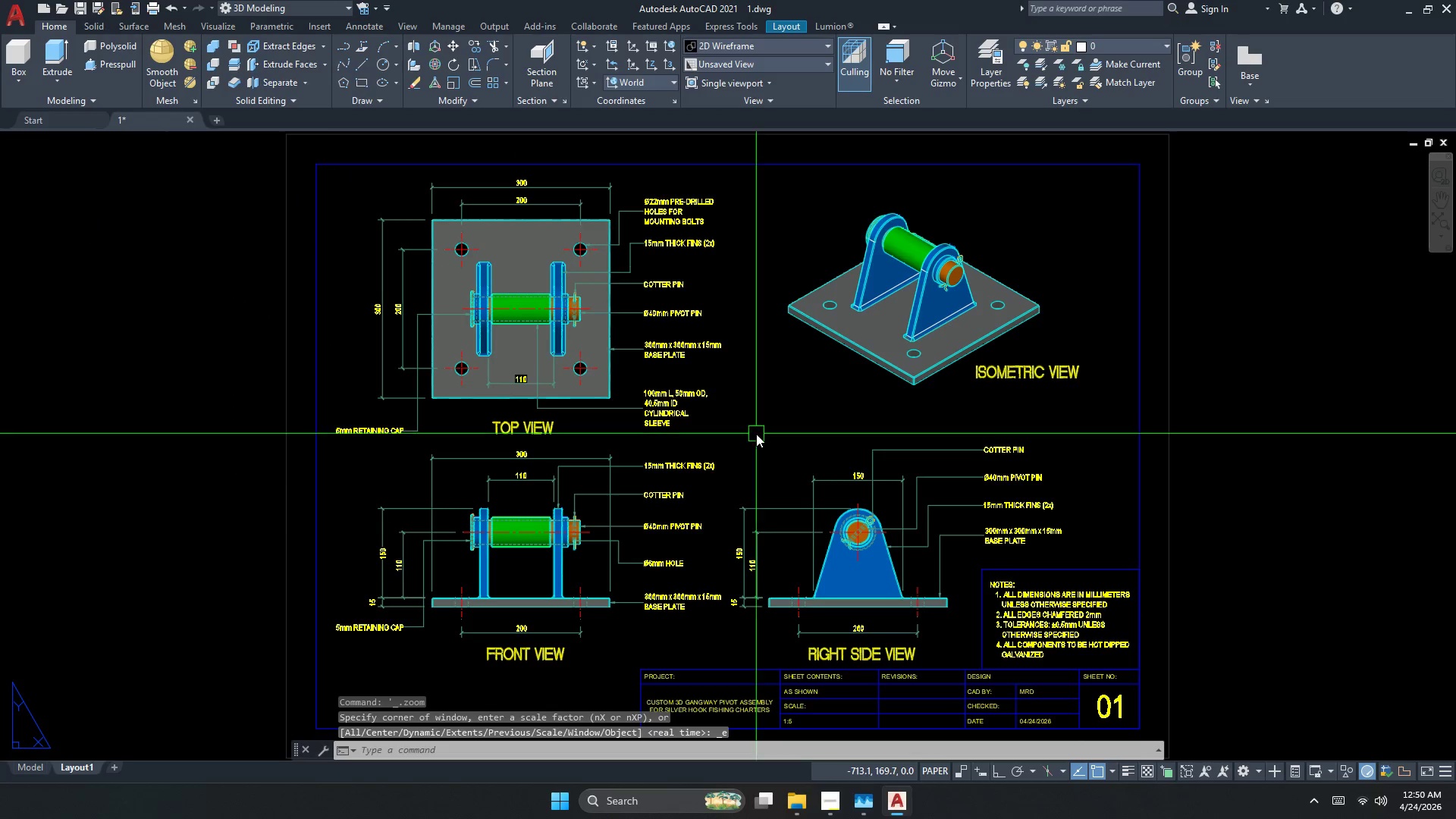 
key(Control+S)
 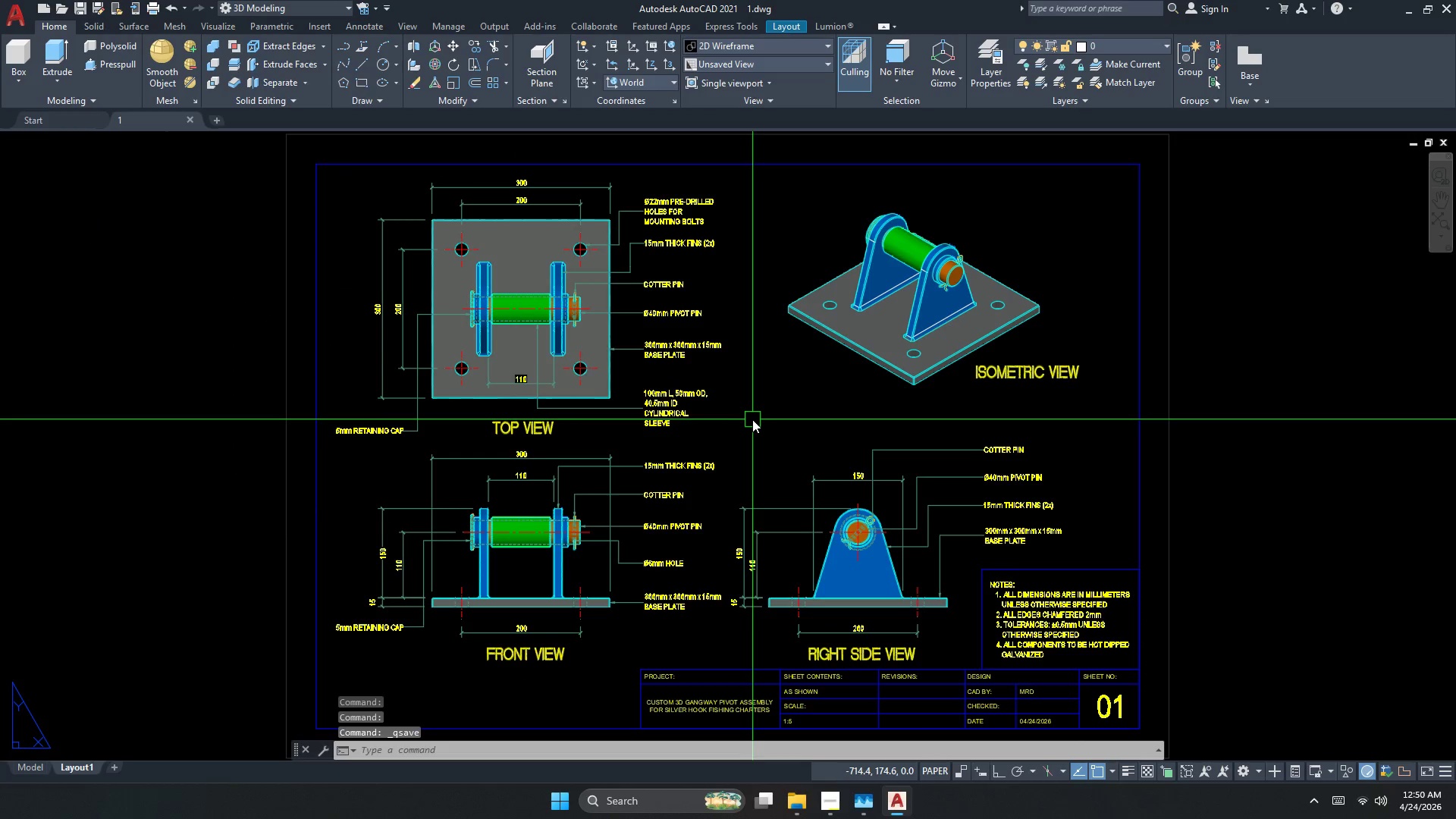 
key(Control+P)
 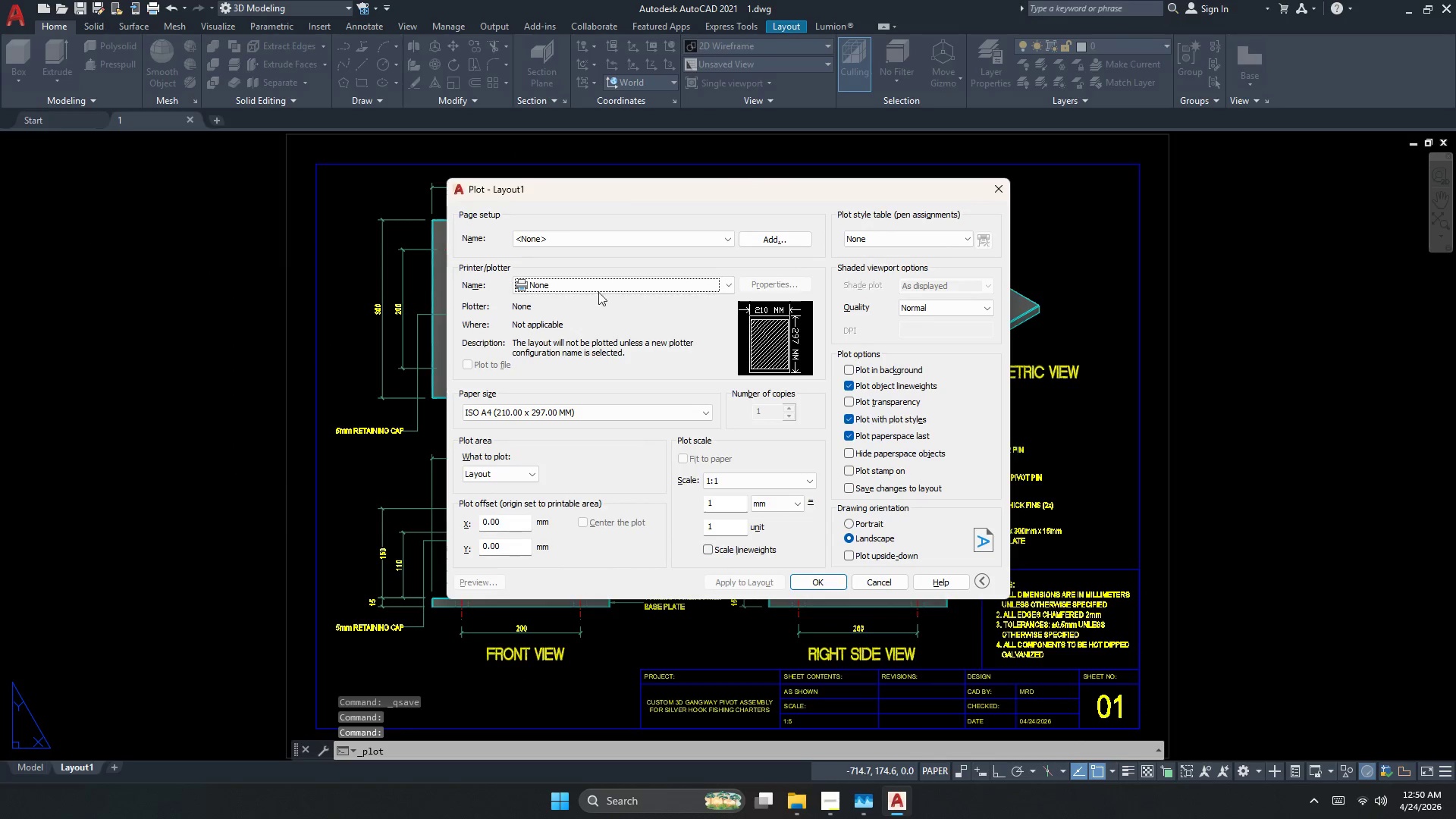 
left_click_drag(start_coordinate=[556, 221], to_coordinate=[556, 228])
 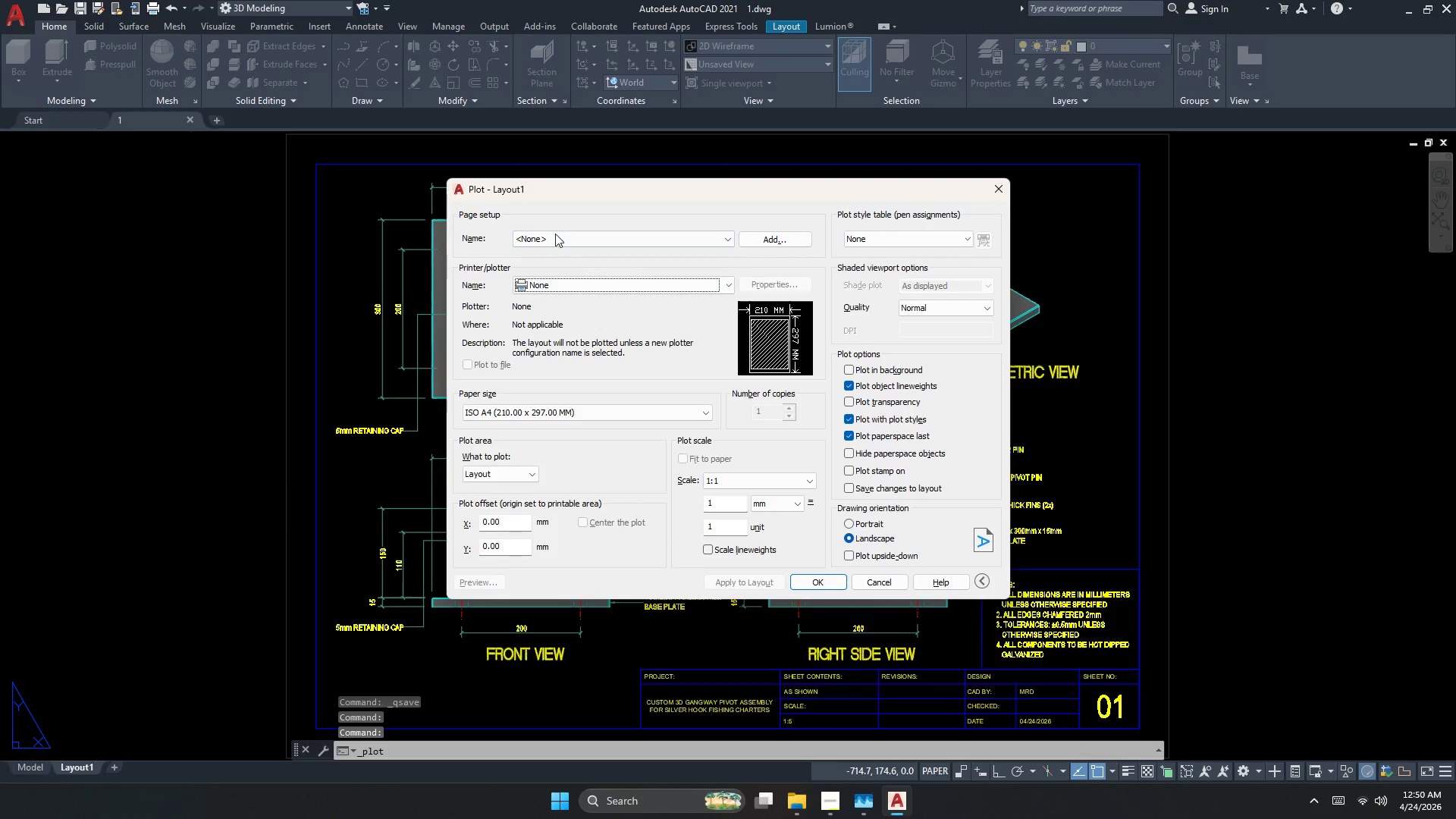 
double_click([553, 239])
 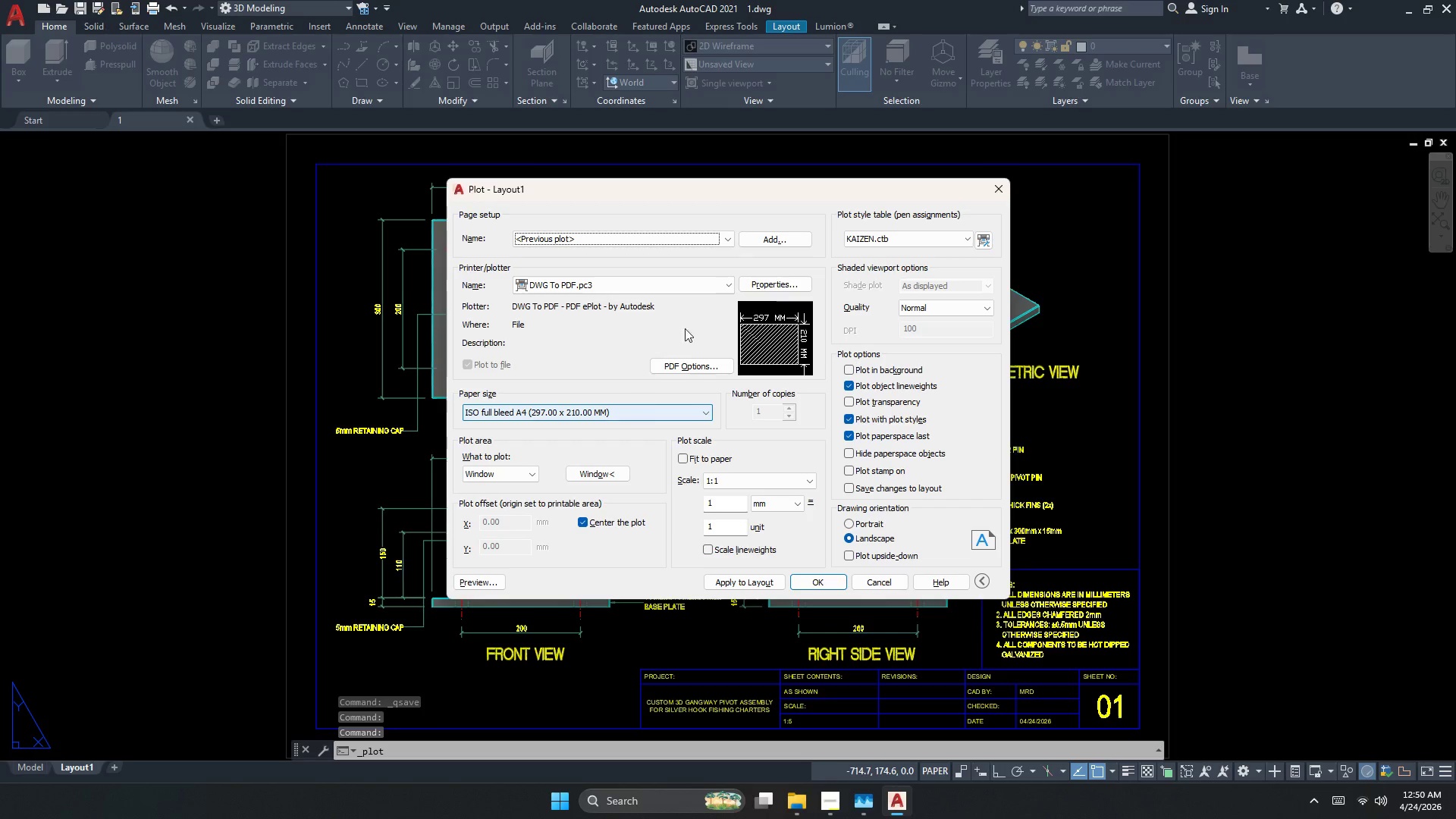 
left_click([909, 244])
 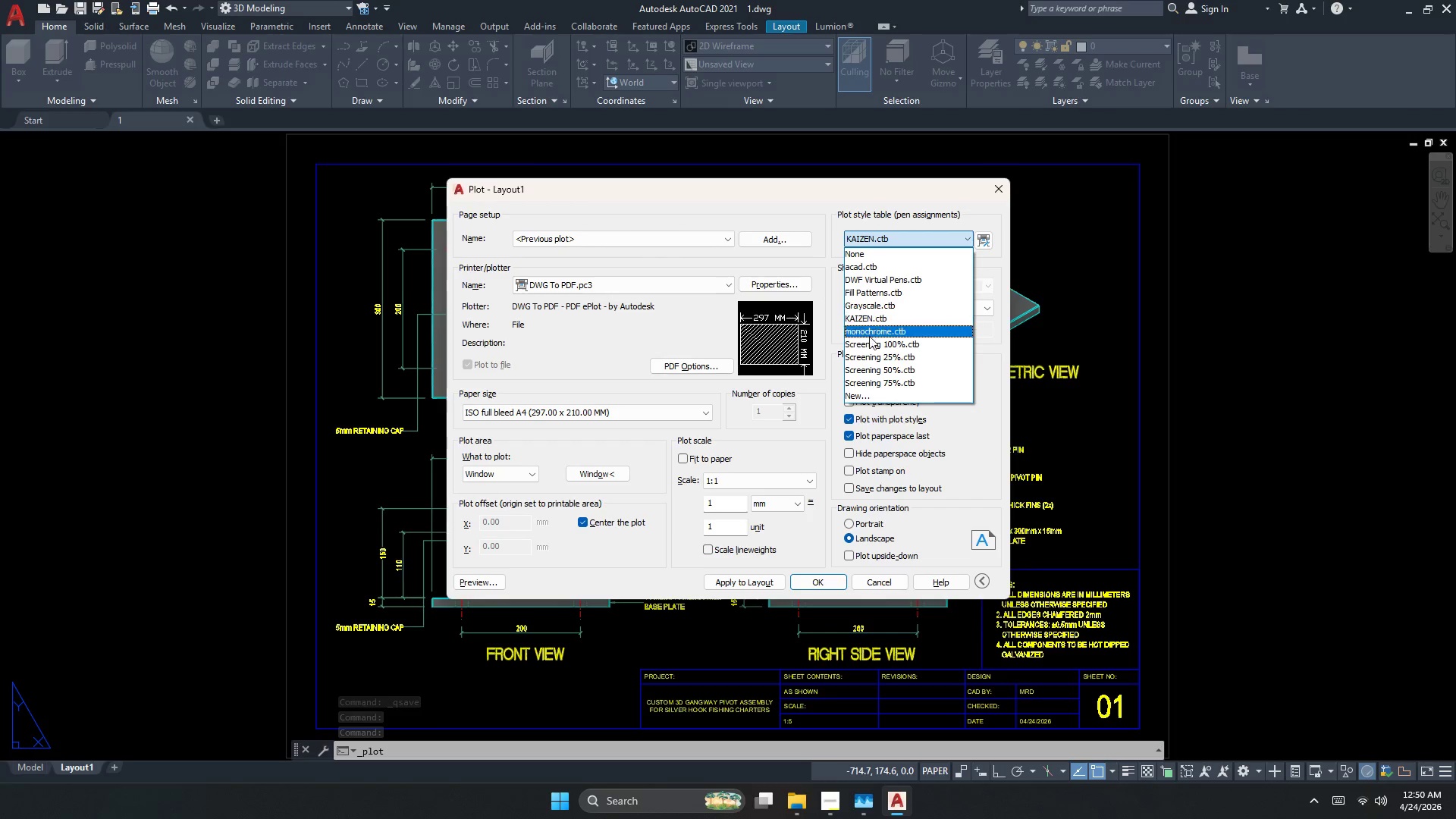 
left_click([868, 334])
 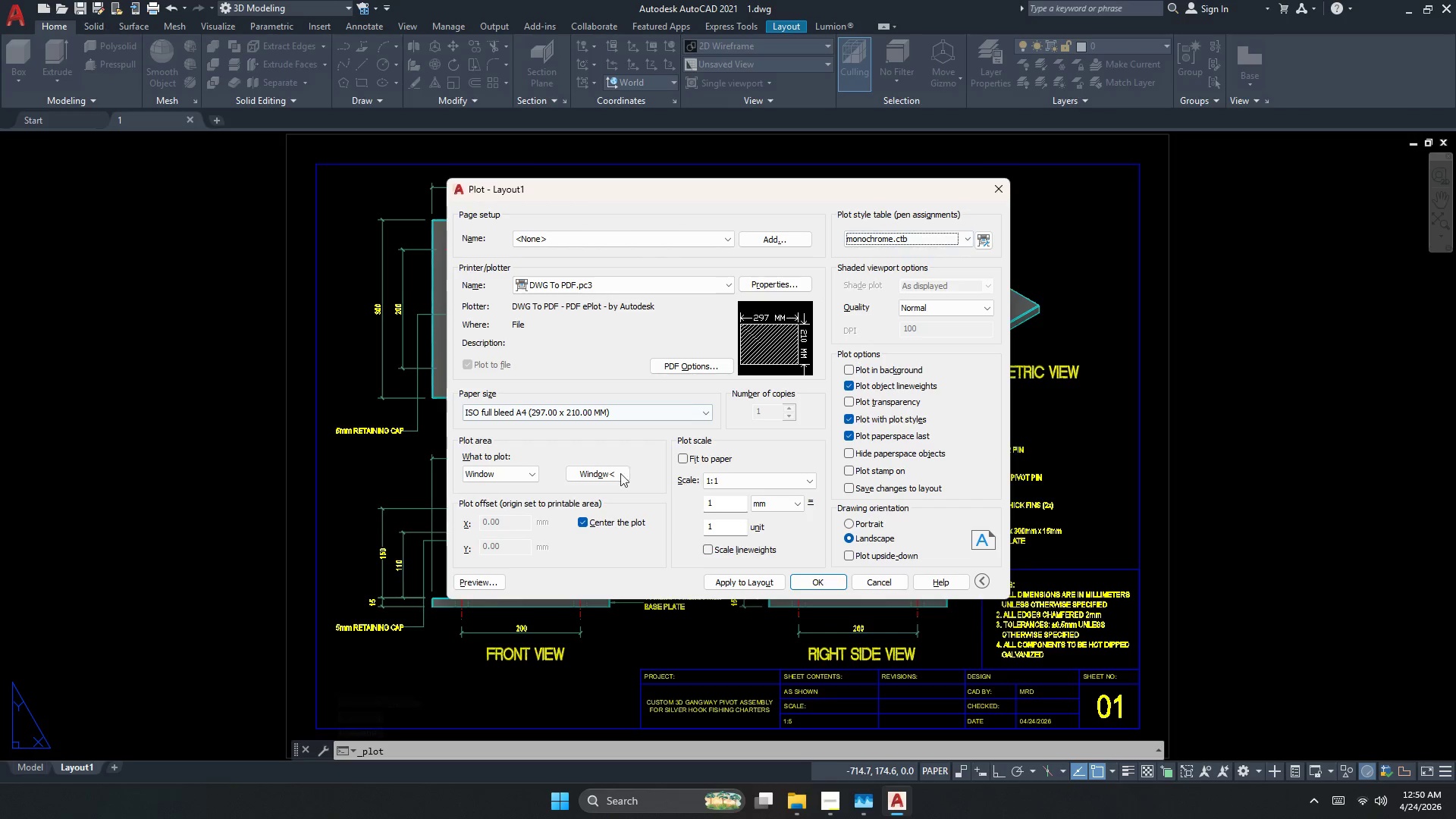 
left_click([604, 472])
 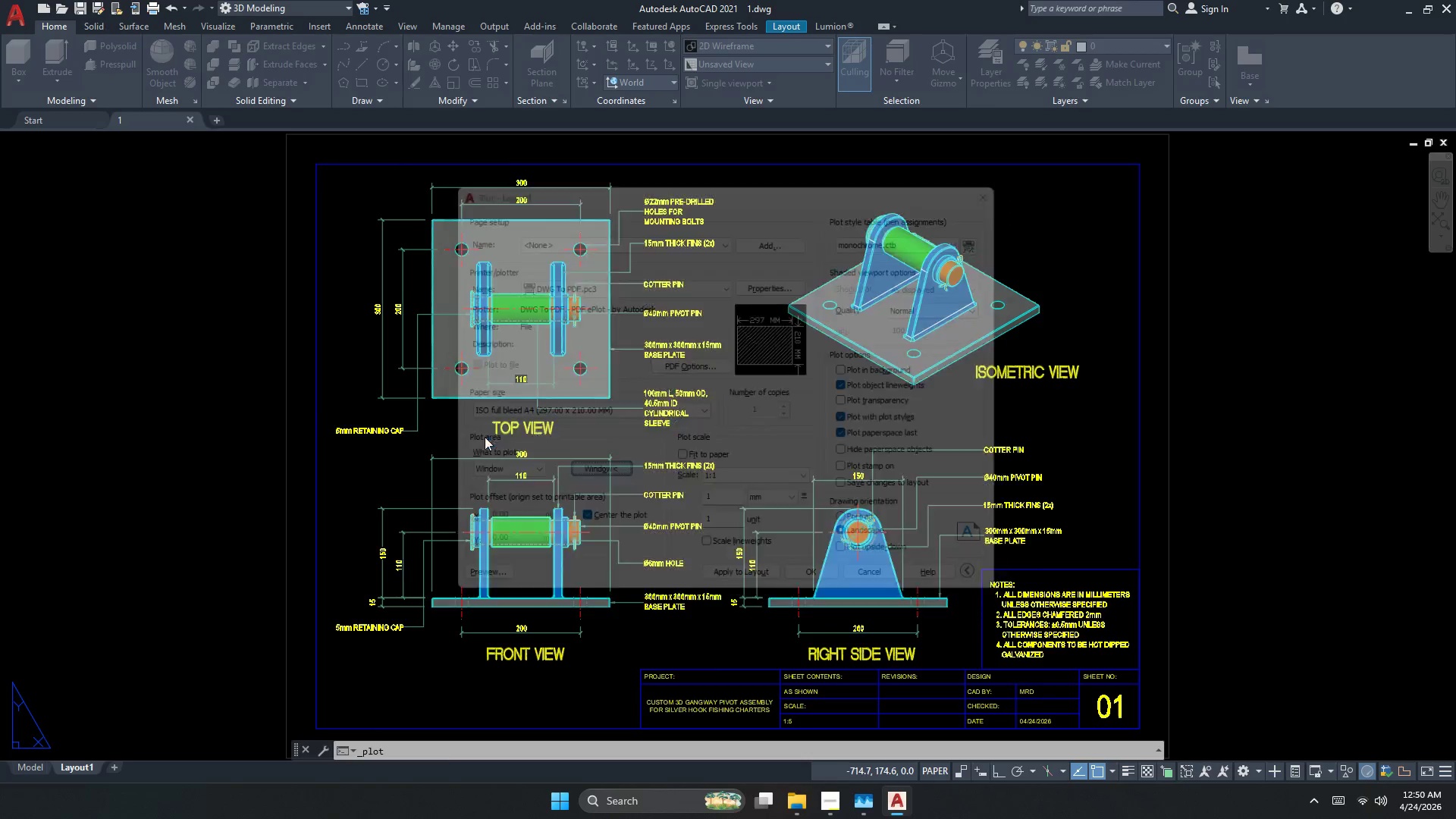 
scroll: coordinate [430, 429], scroll_direction: down, amount: 2.0
 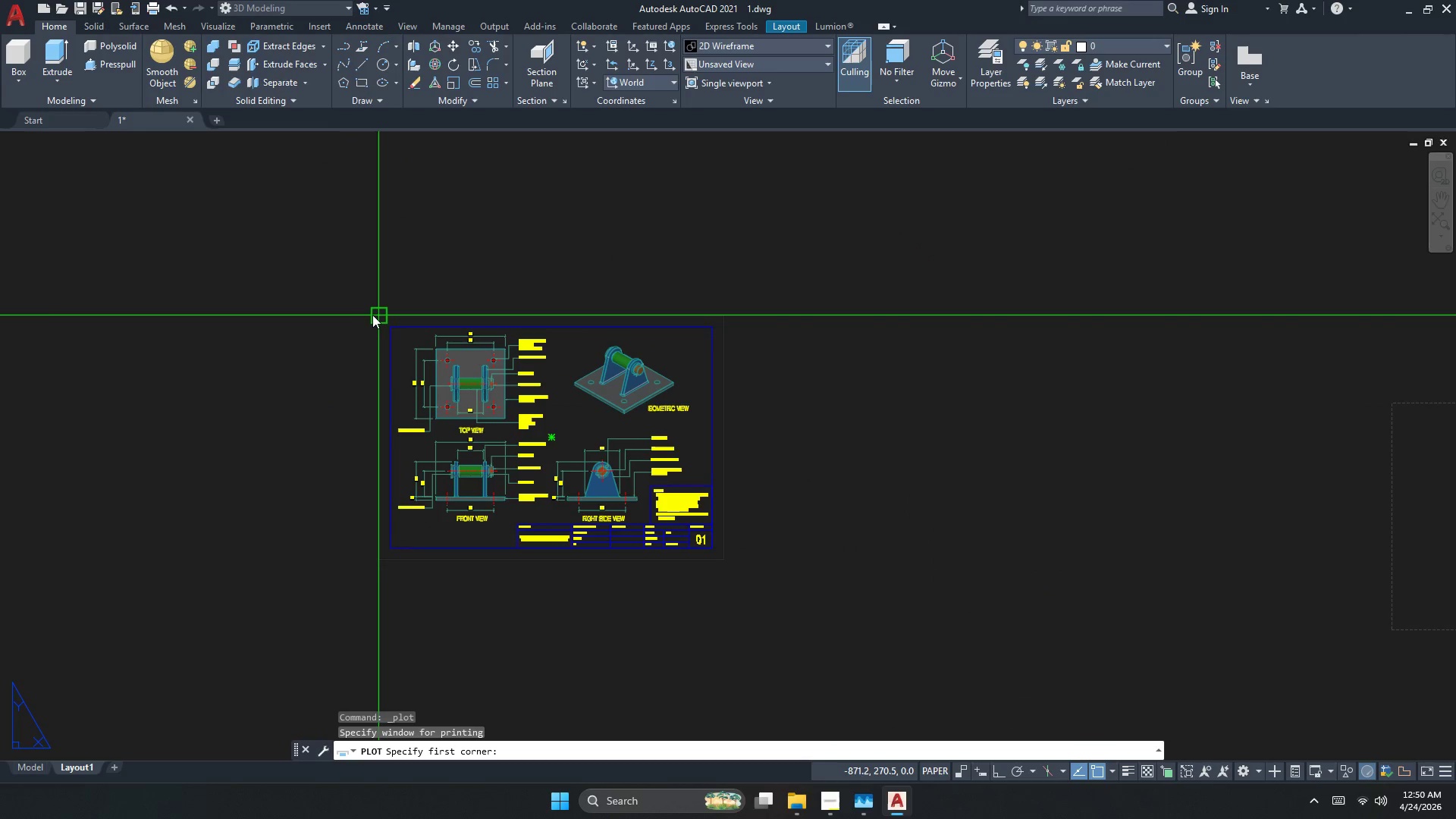 
left_click_drag(start_coordinate=[374, 314], to_coordinate=[384, 334])
 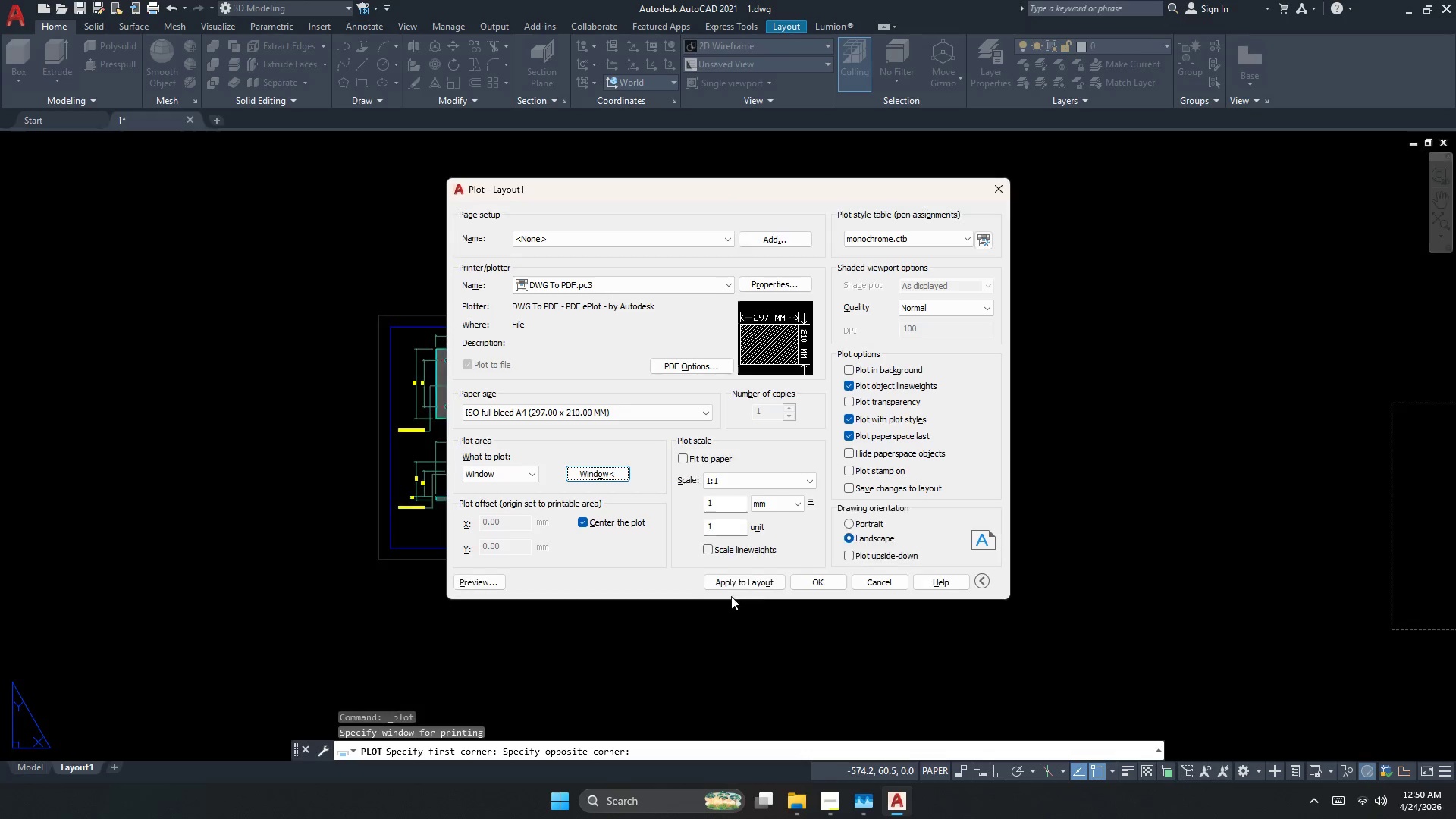 
left_click([807, 577])
 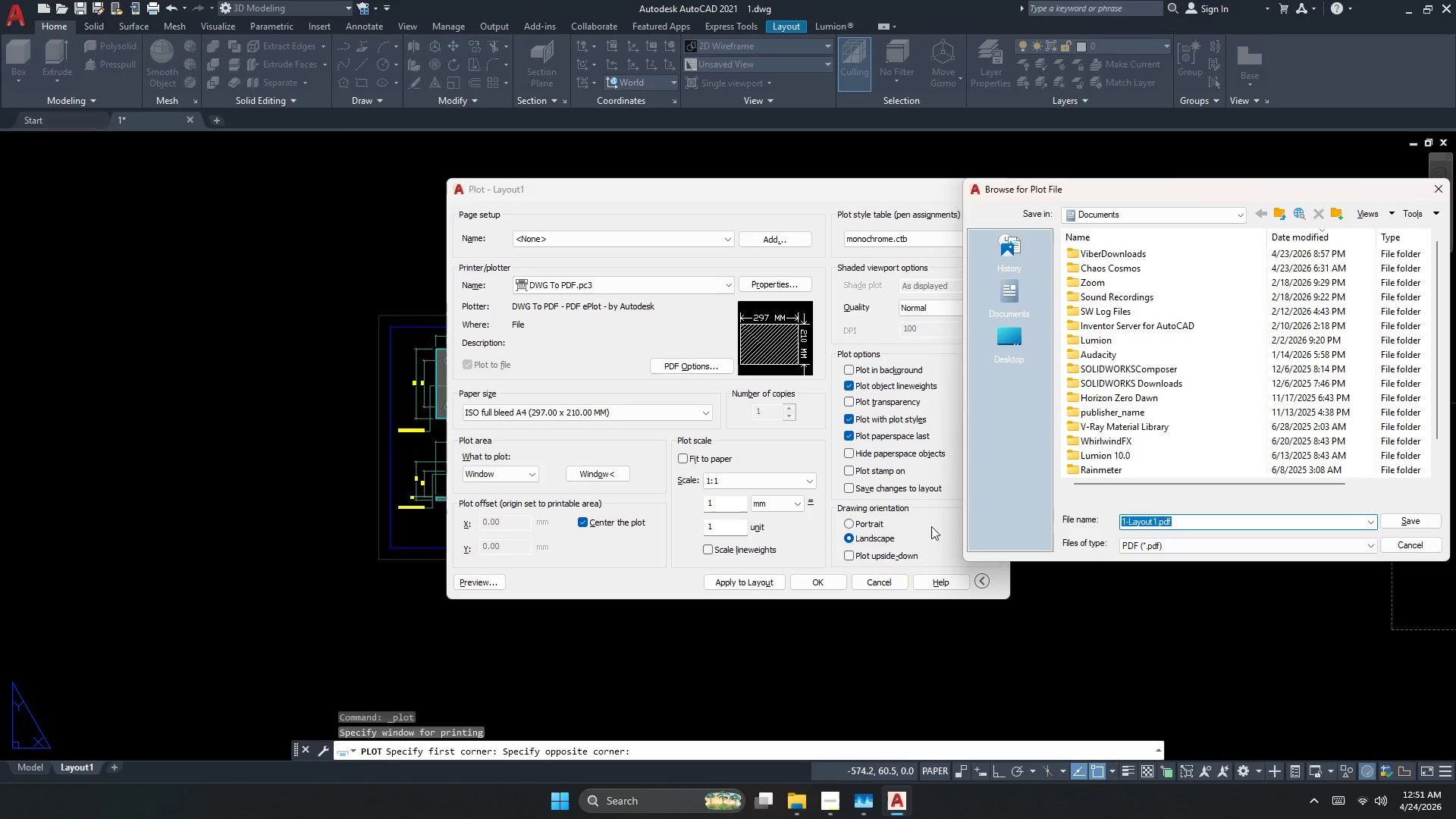 
key(Escape)
 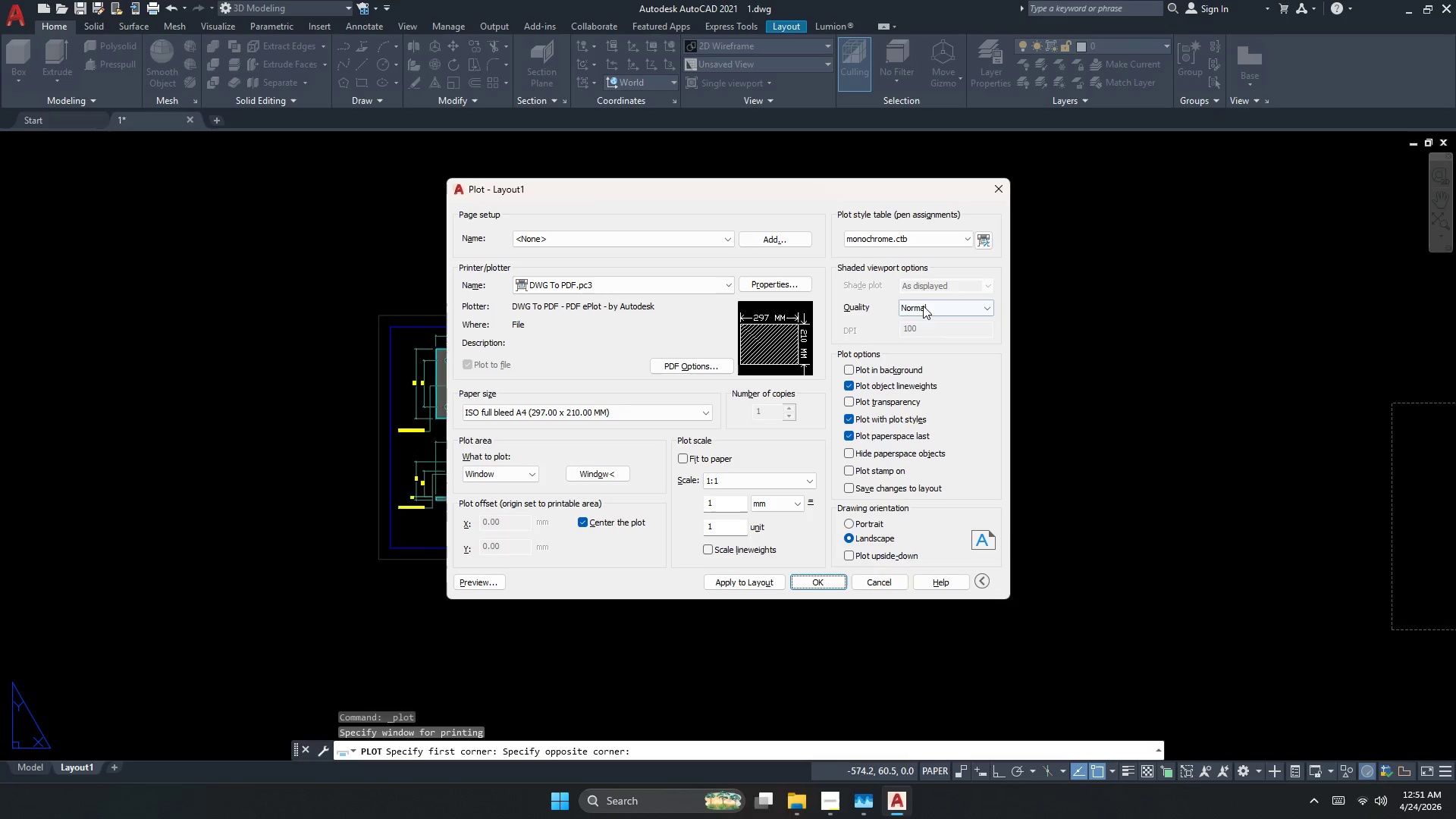 
left_click([922, 306])
 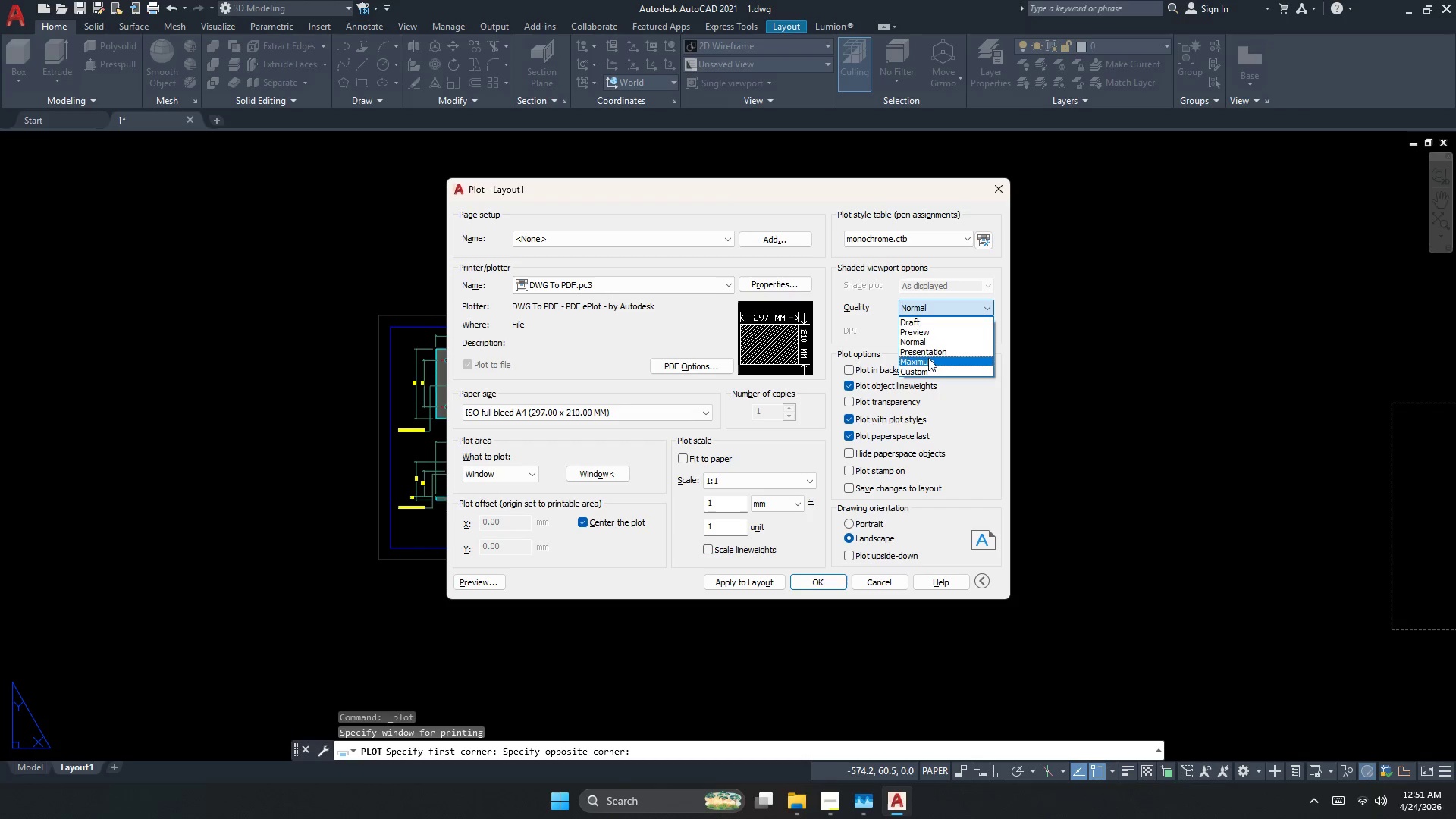 
left_click([927, 357])
 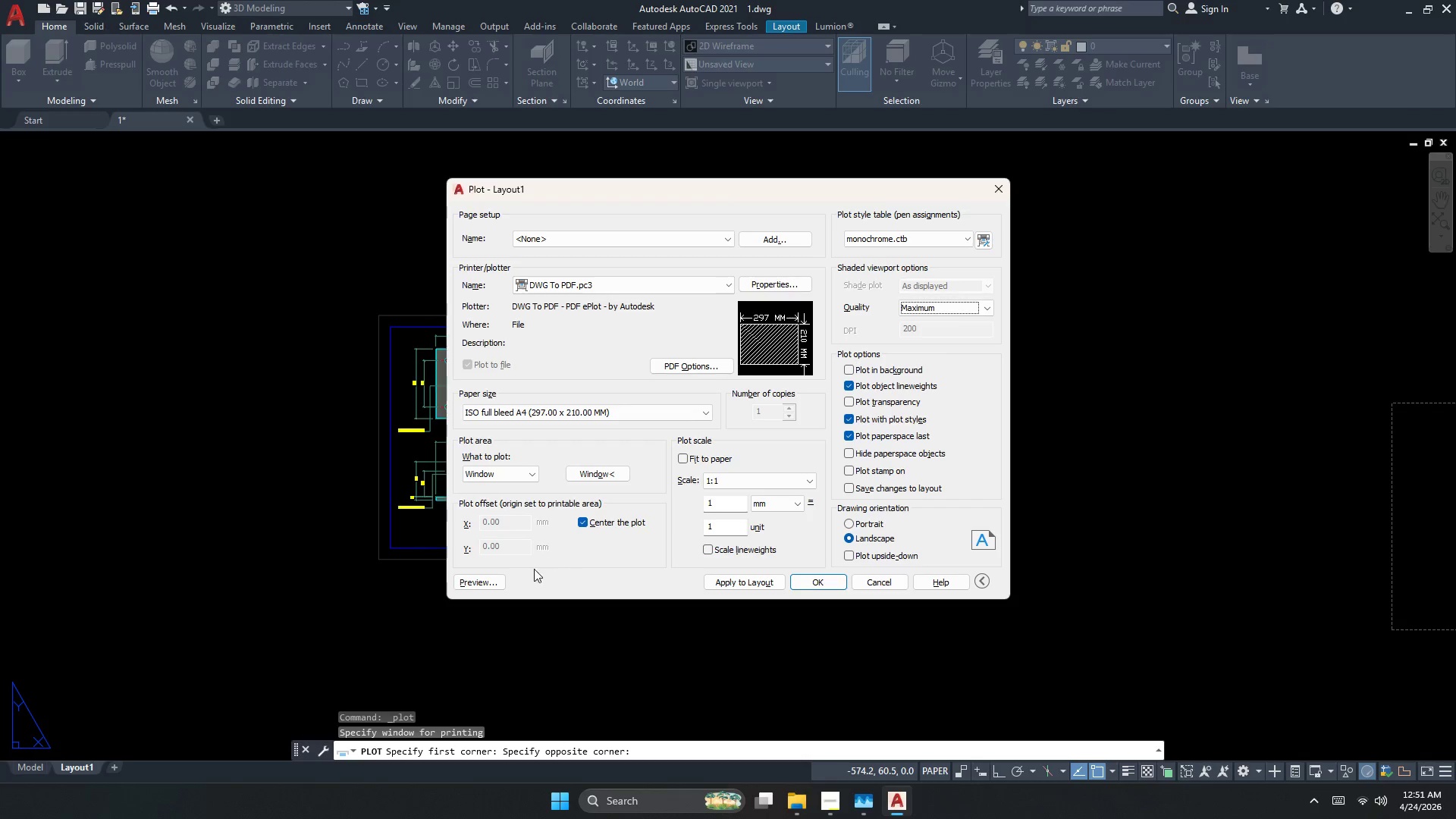 
left_click([492, 581])
 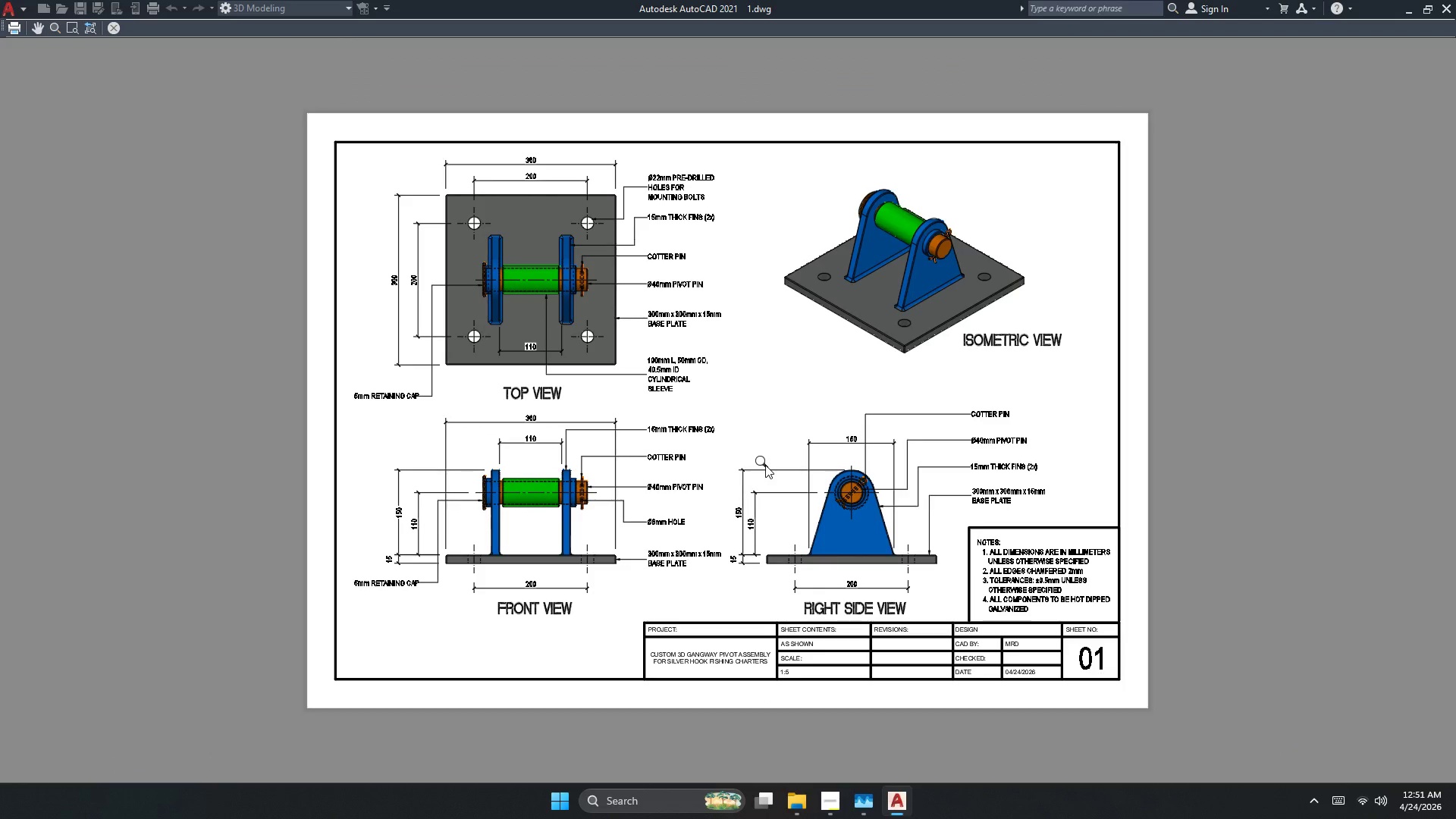 
scroll: coordinate [535, 375], scroll_direction: up, amount: 4.0
 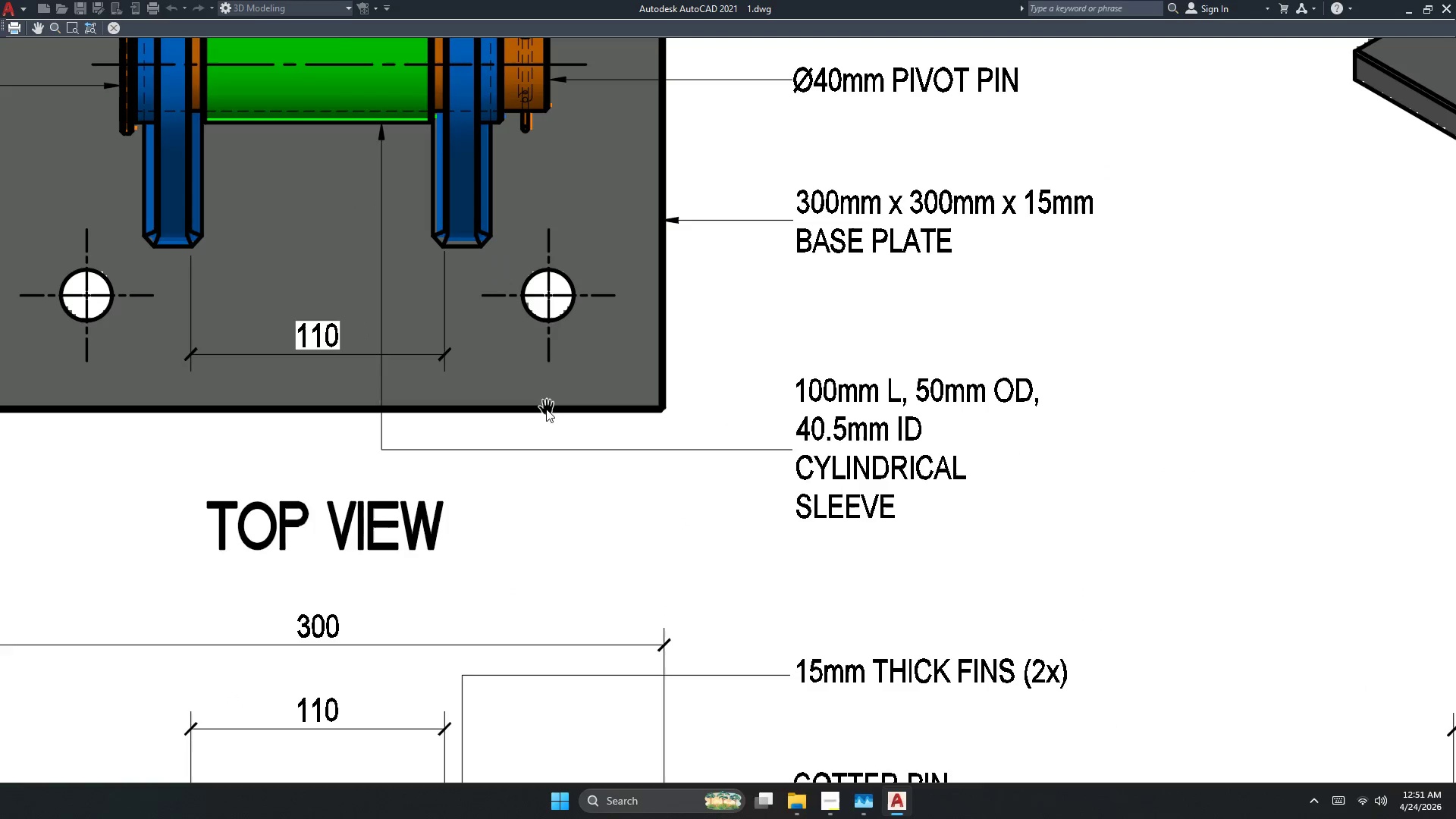 
scroll: coordinate [585, 449], scroll_direction: down, amount: 2.0
 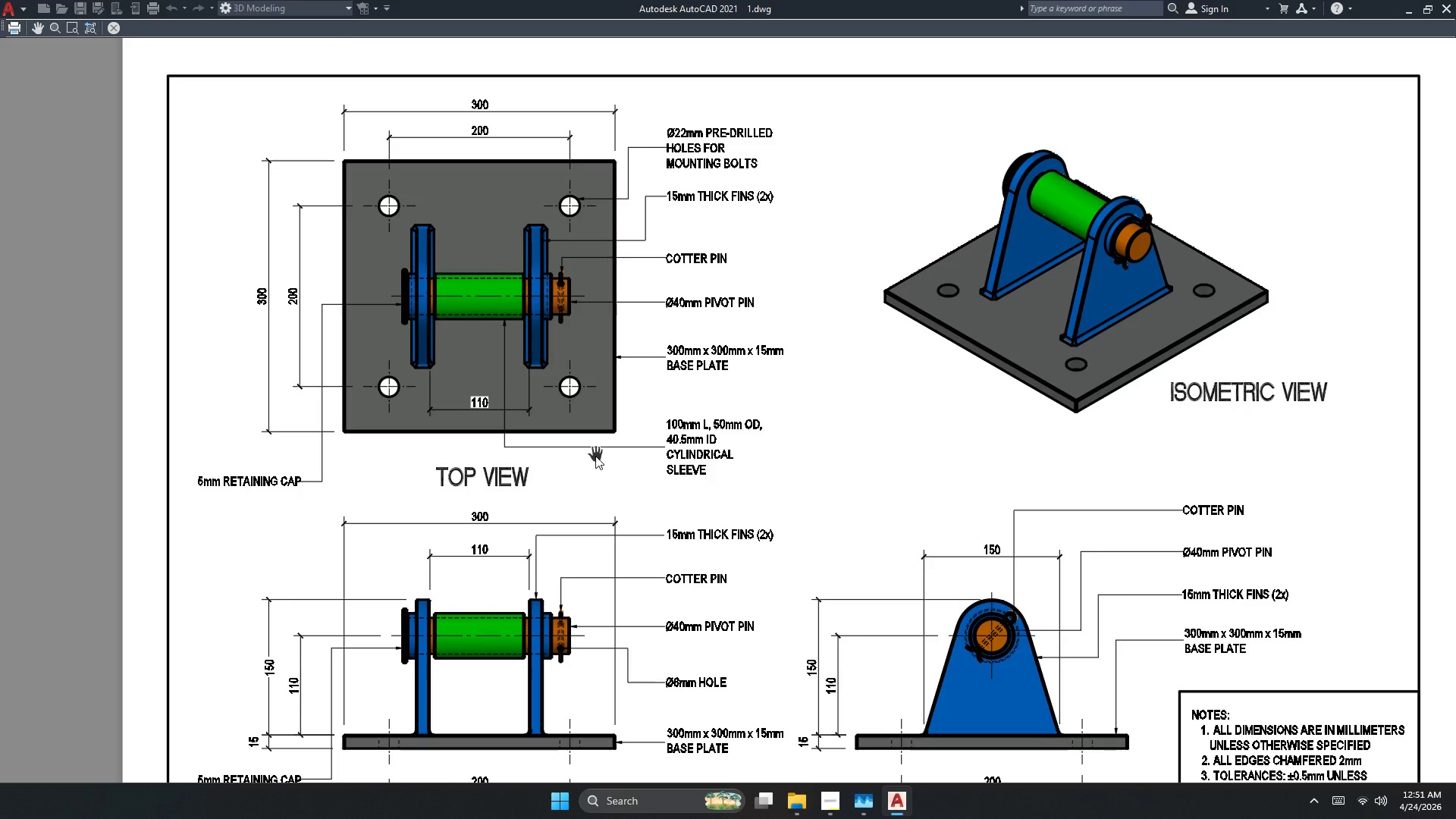 
wait(6.41)
 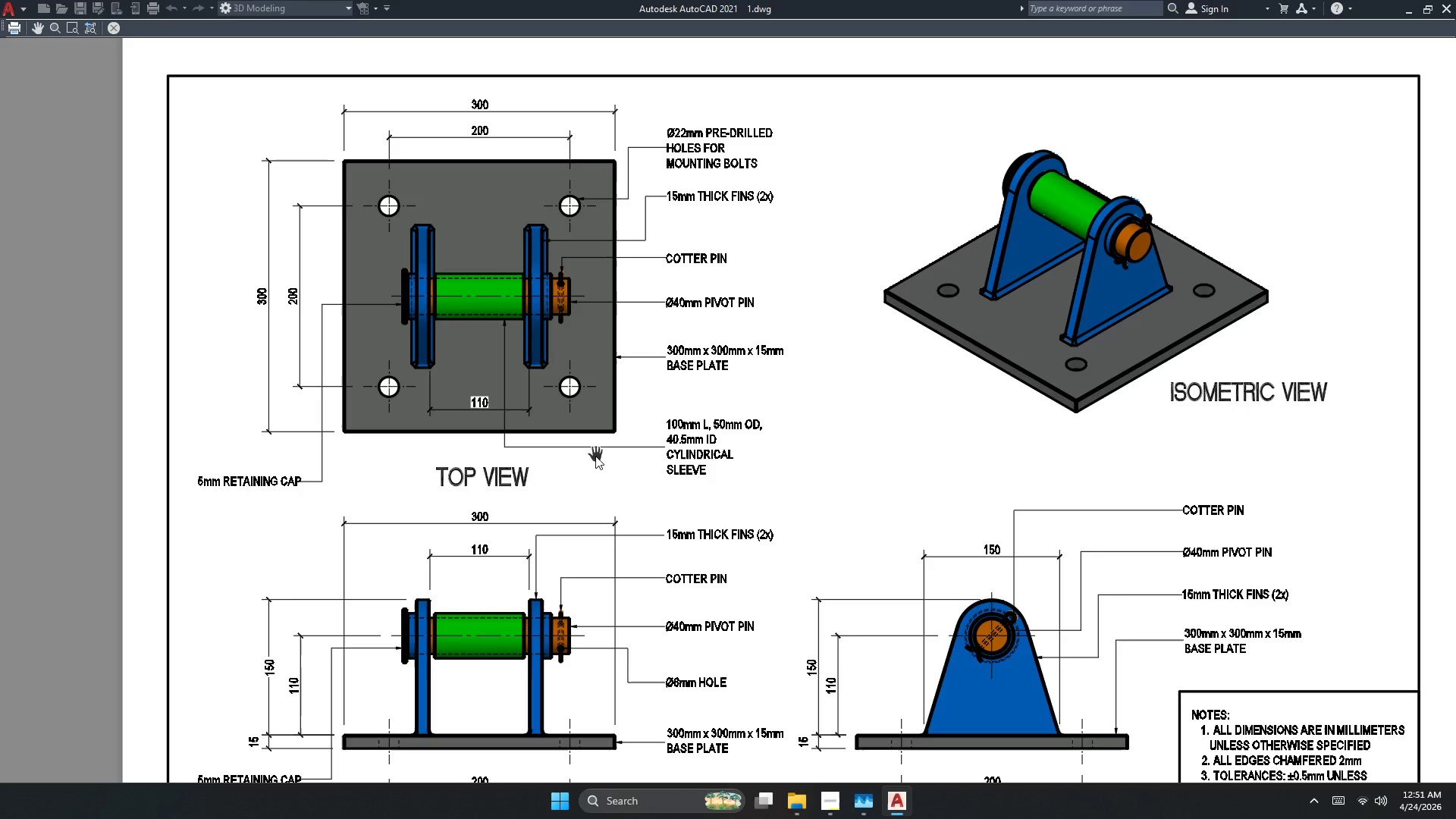 
scroll: coordinate [938, 337], scroll_direction: up, amount: 4.0
 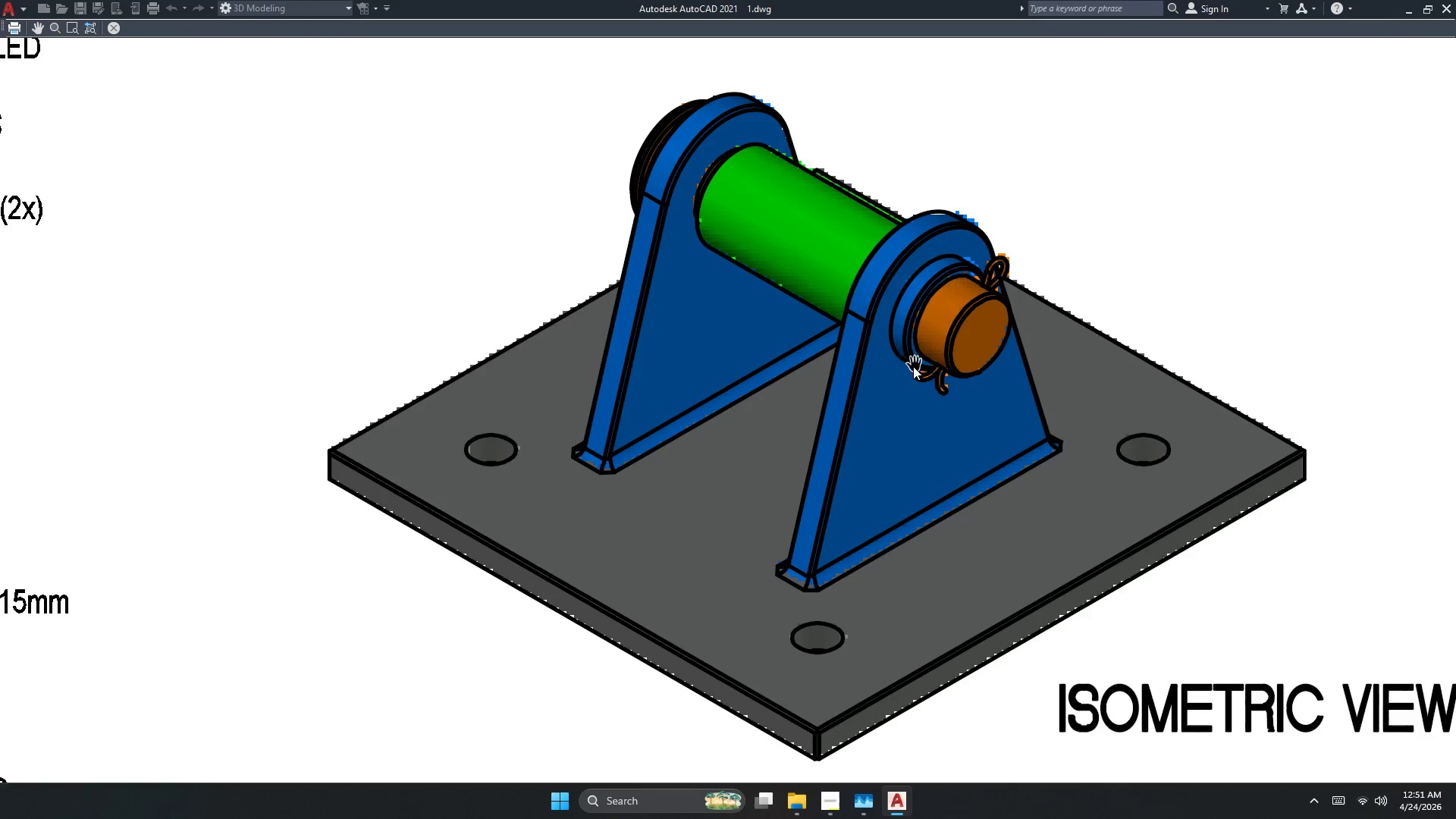 
scroll: coordinate [1052, 435], scroll_direction: down, amount: 3.0
 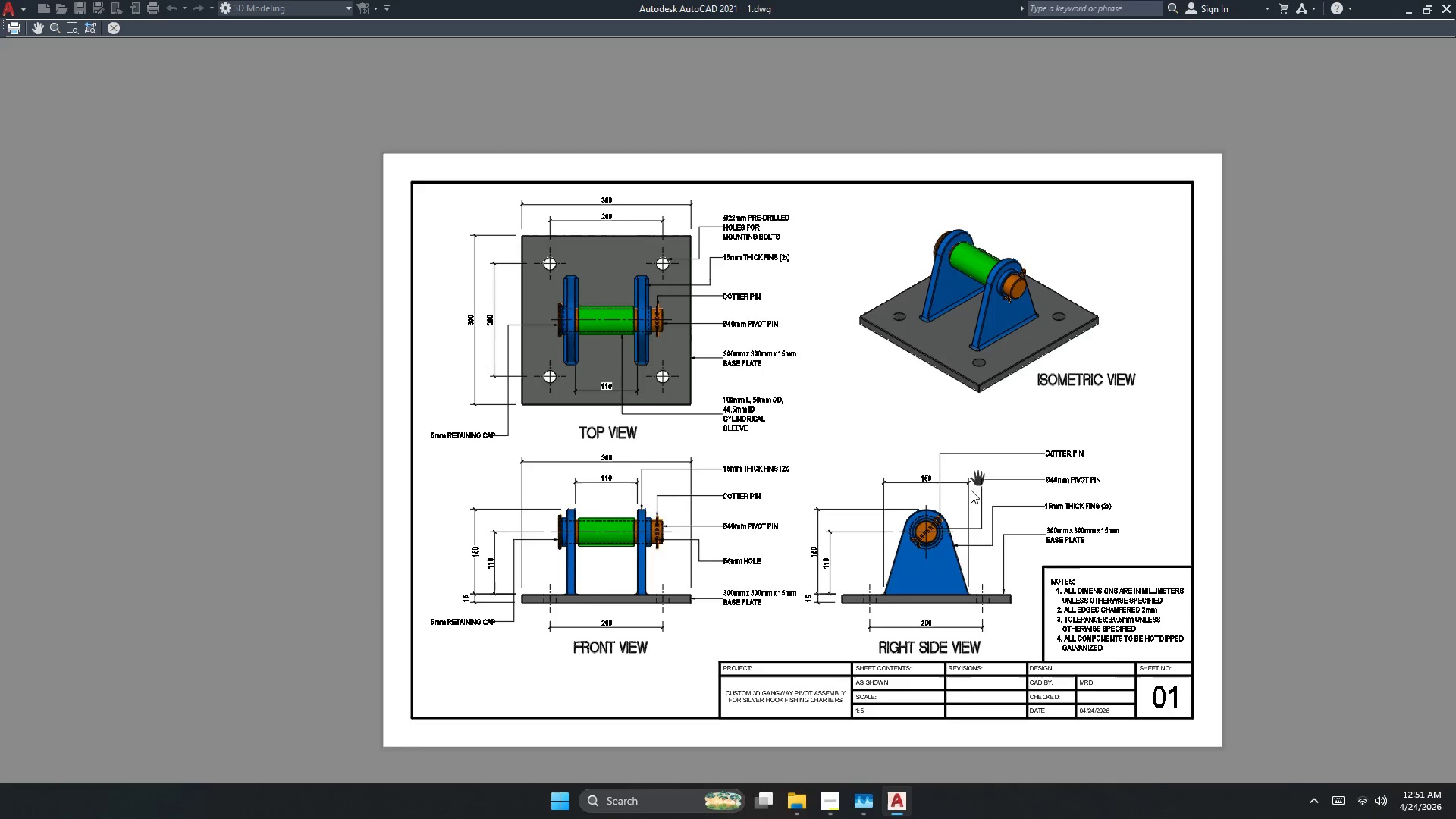 
scroll: coordinate [949, 581], scroll_direction: up, amount: 5.0
 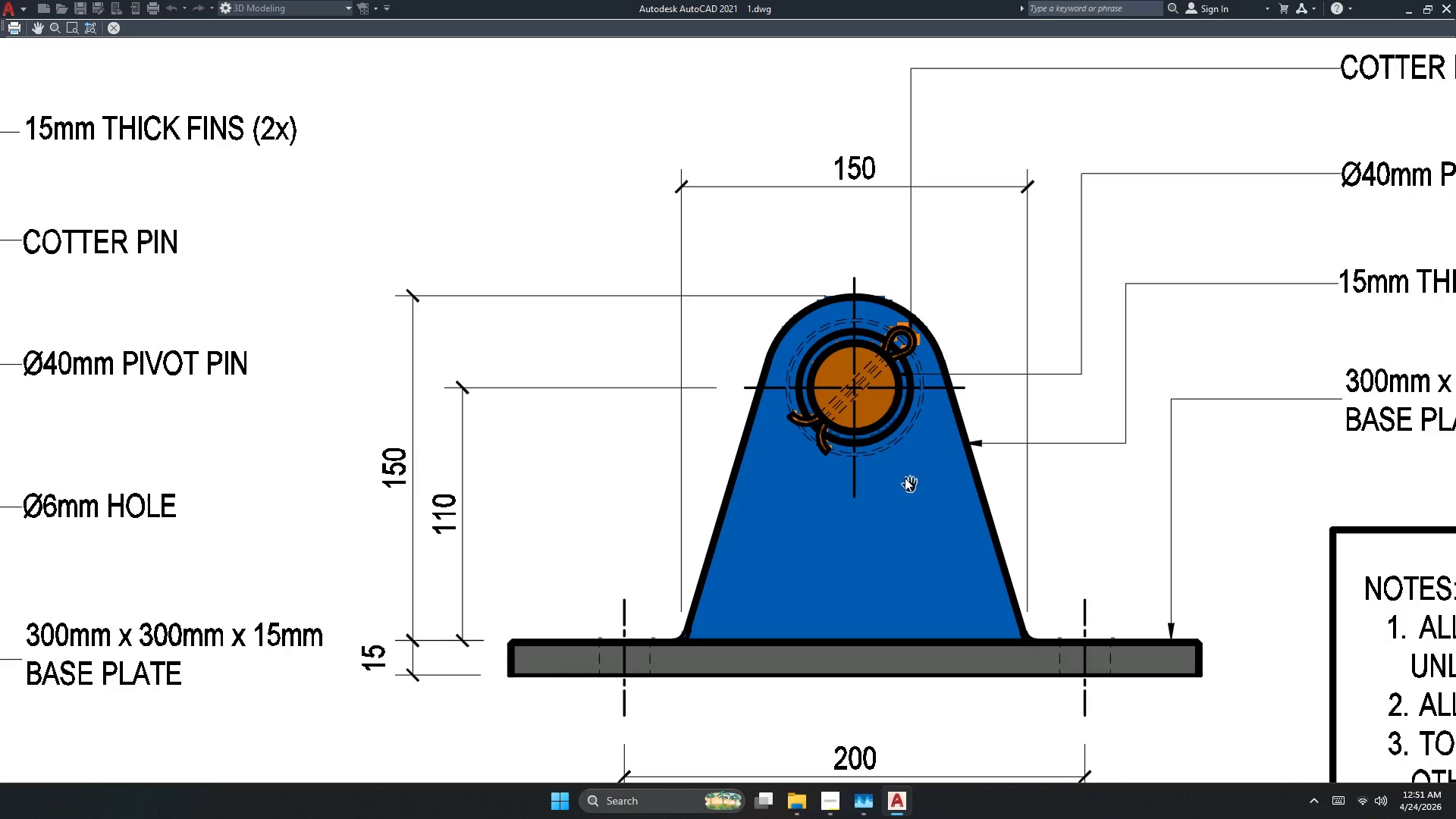 
key(Escape)
 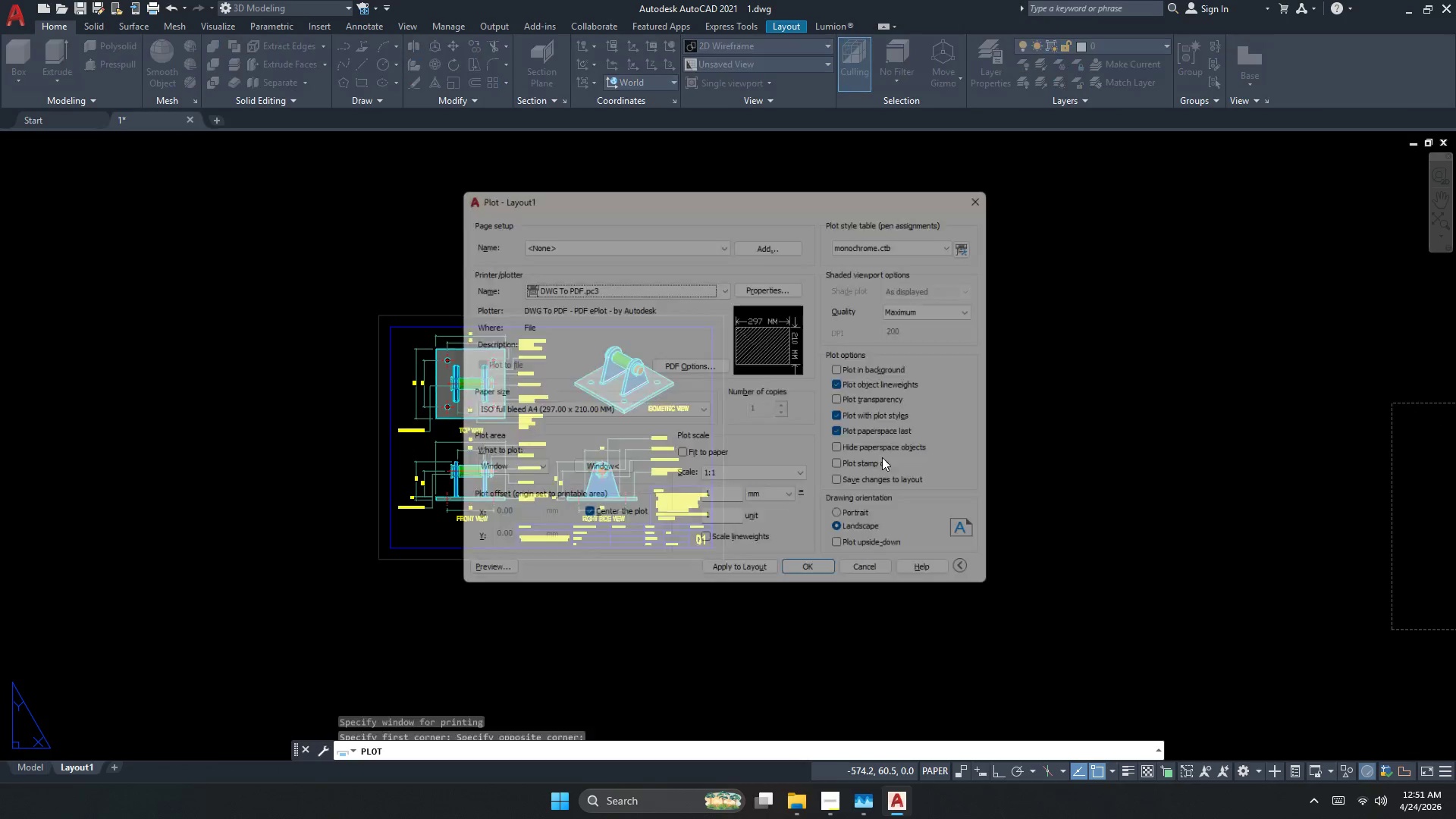 
scroll: coordinate [886, 458], scroll_direction: down, amount: 1.0
 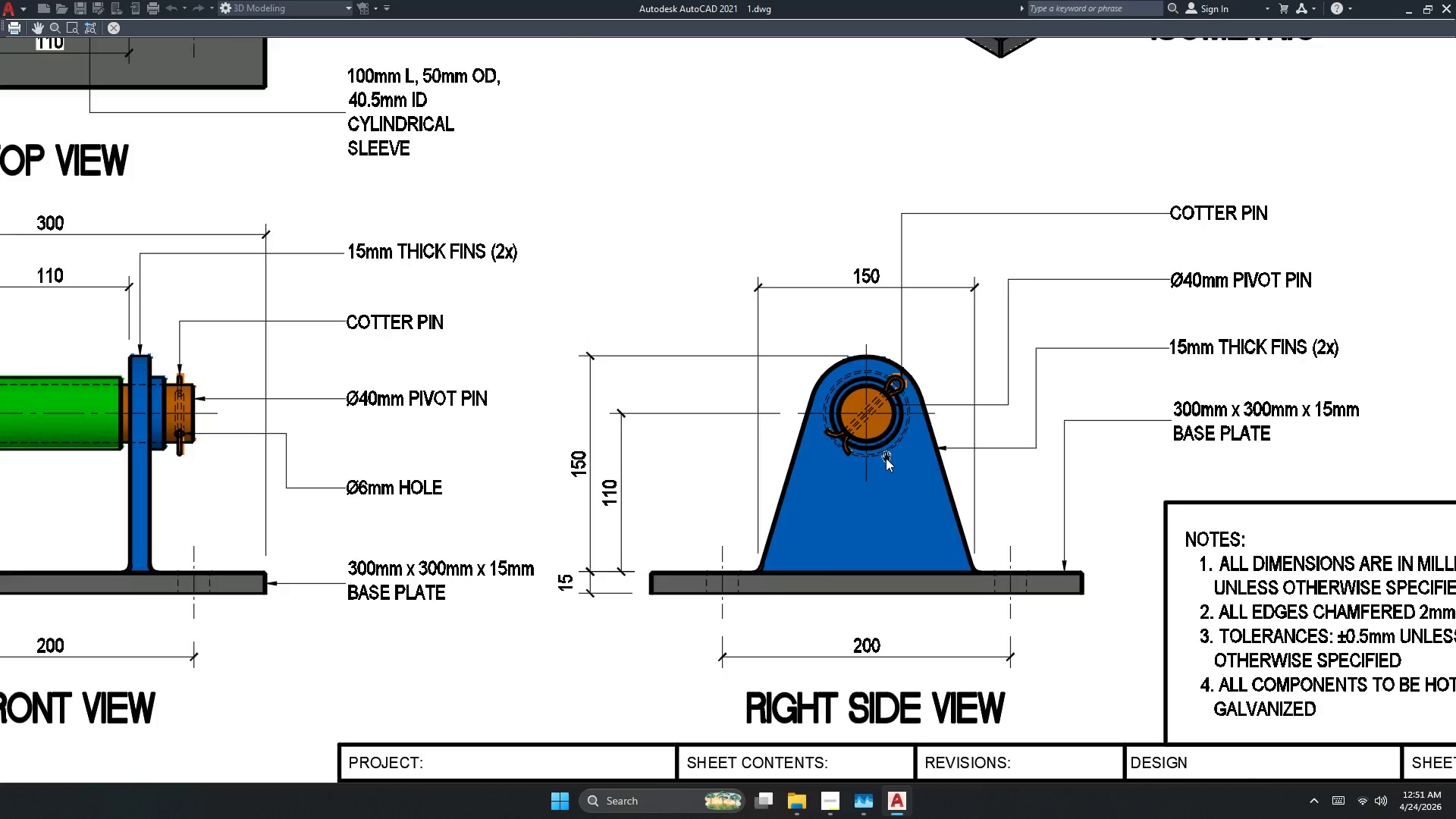 
key(Escape)
key(Escape)
type(la )
 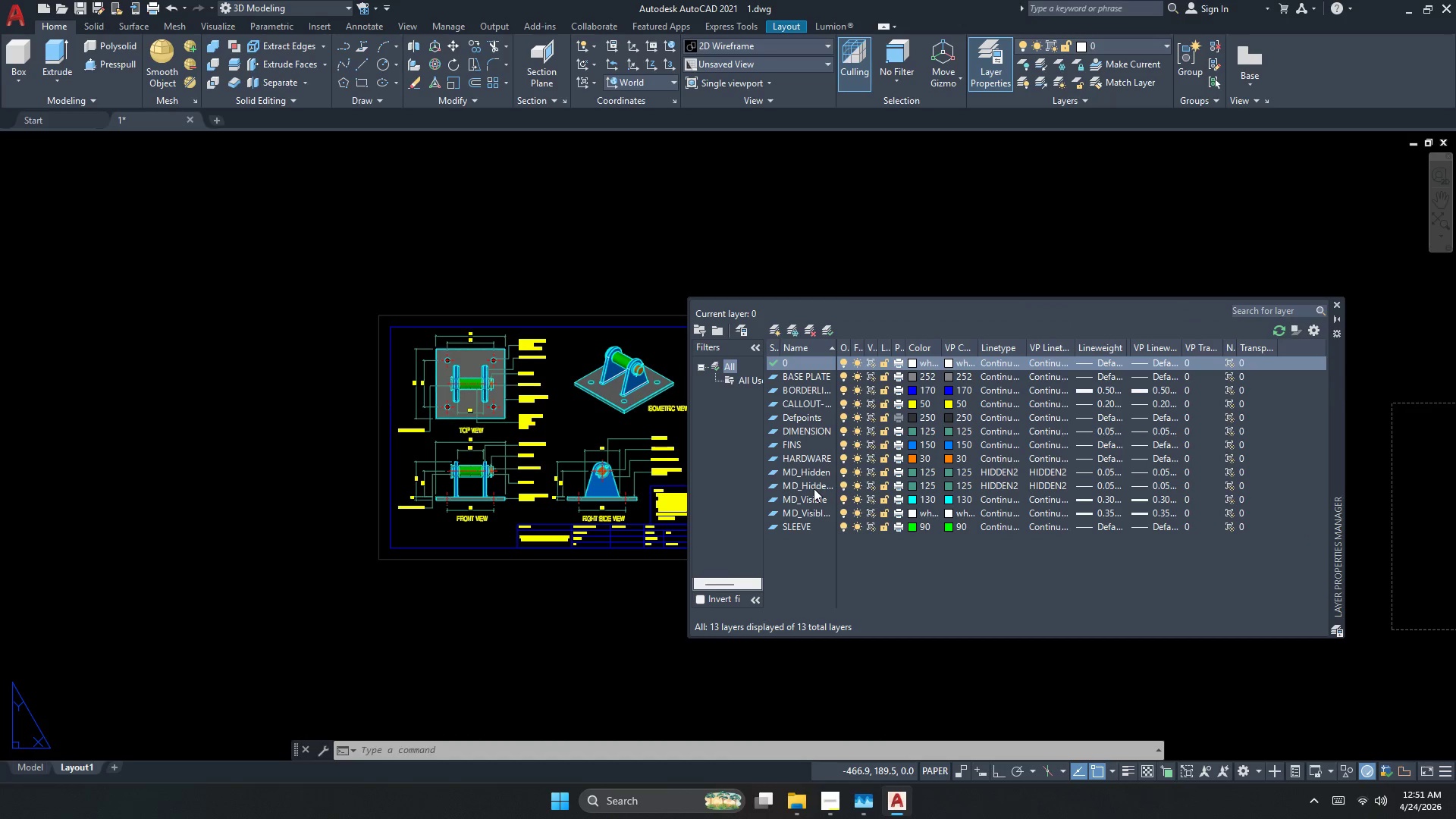 
left_click([811, 504])
 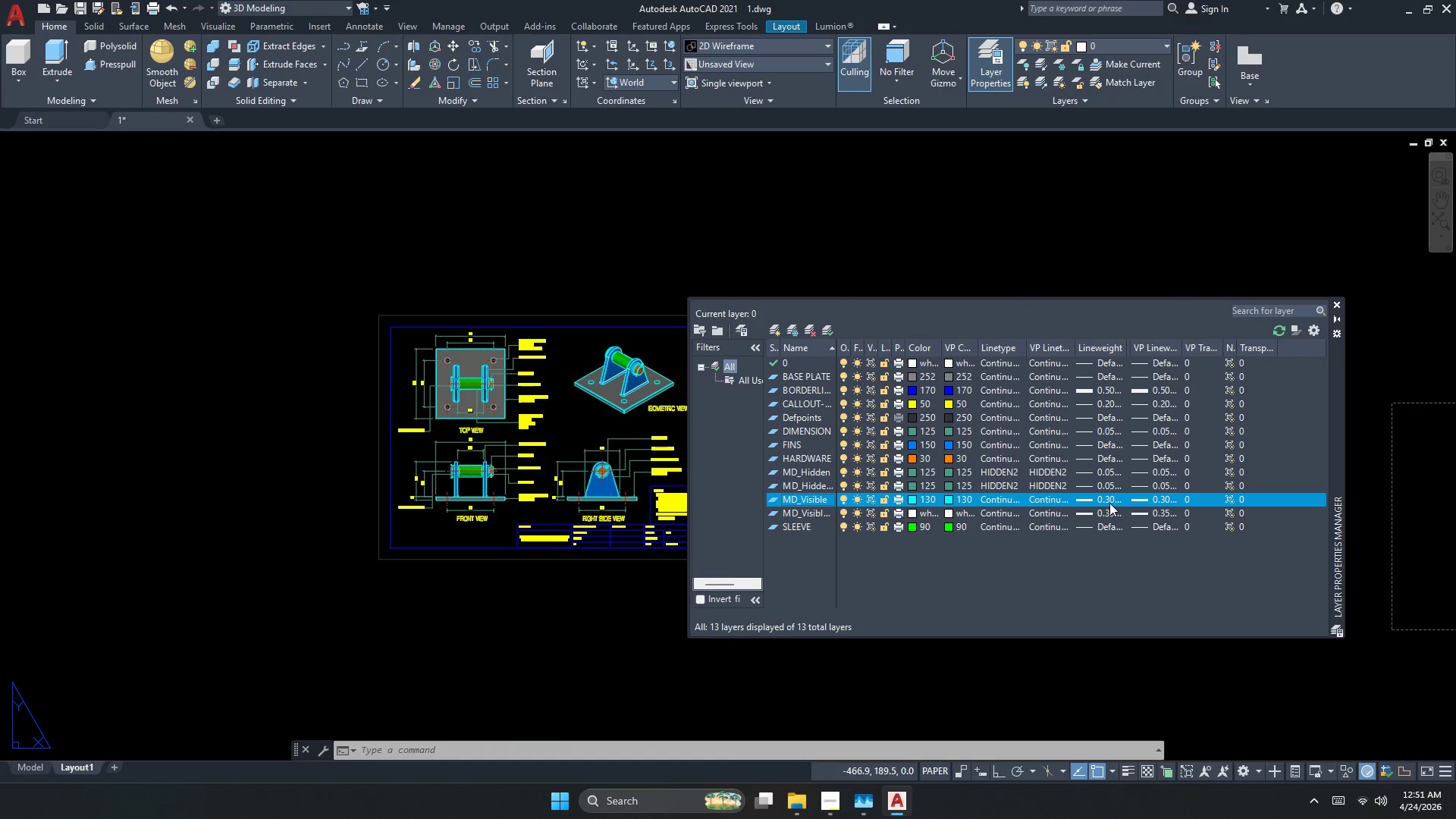 
left_click([1113, 500])
 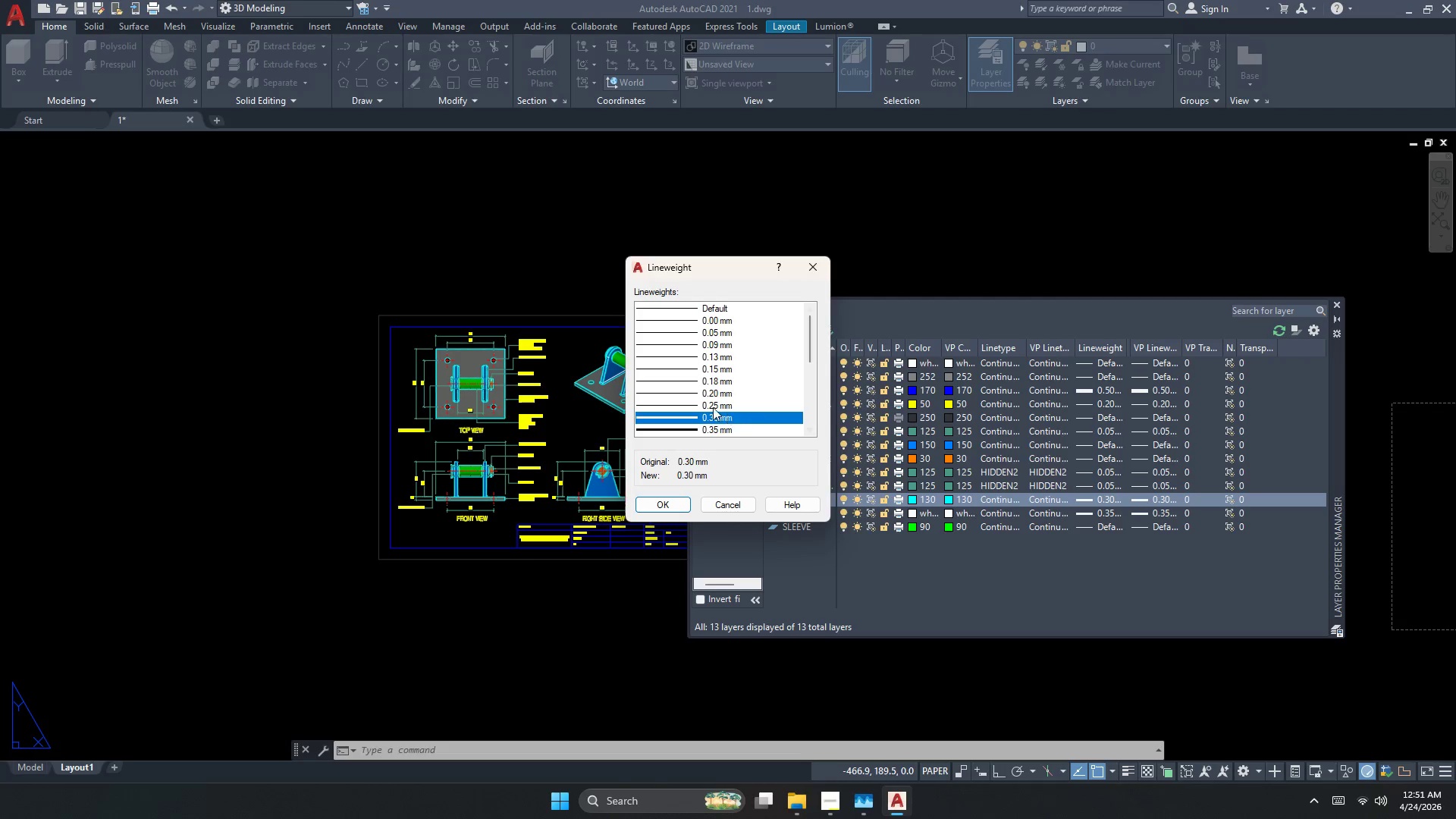 
left_click([708, 397])
 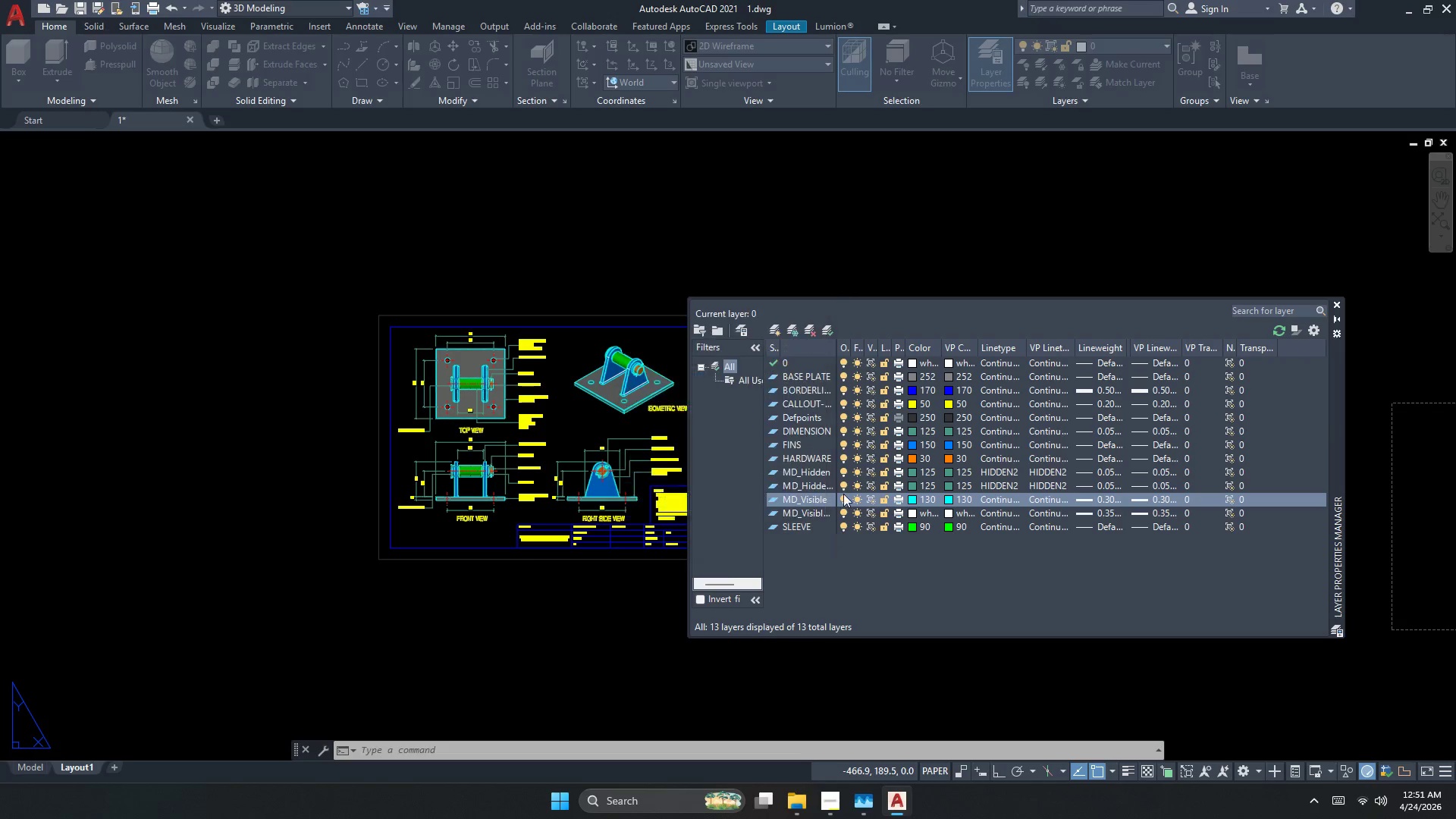 
left_click([1094, 513])
 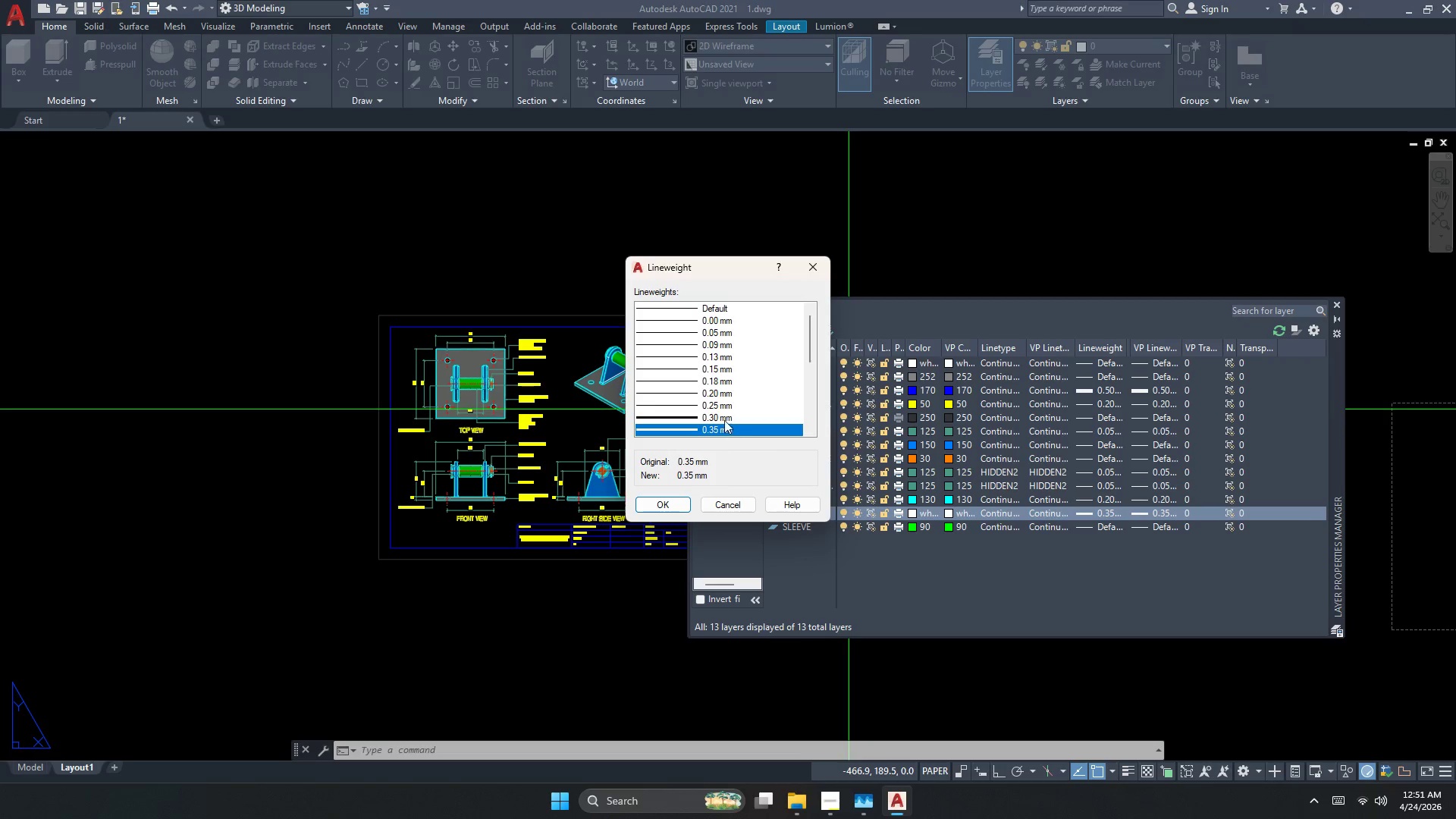 
left_click([717, 398])
 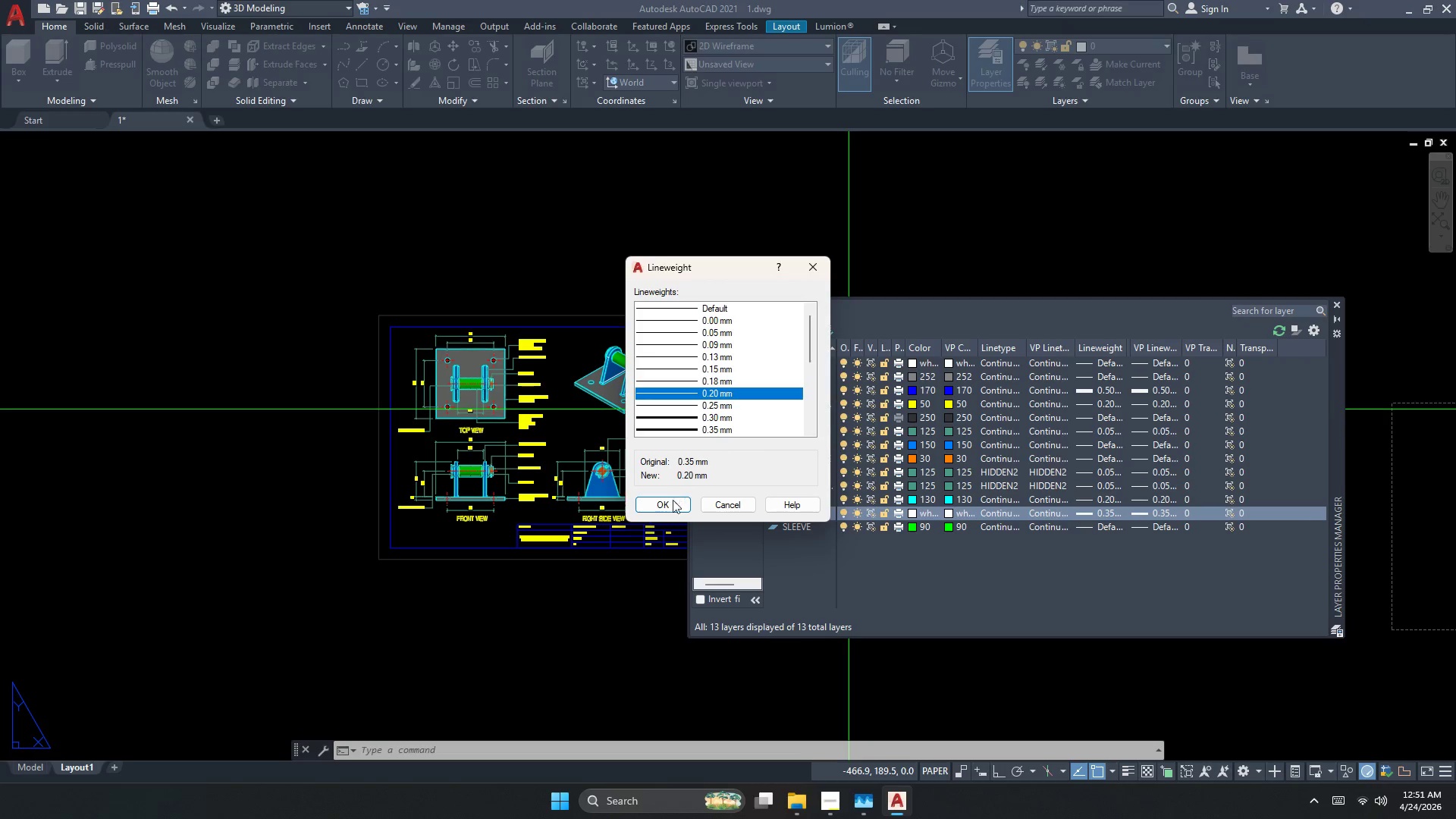 
left_click([668, 511])
 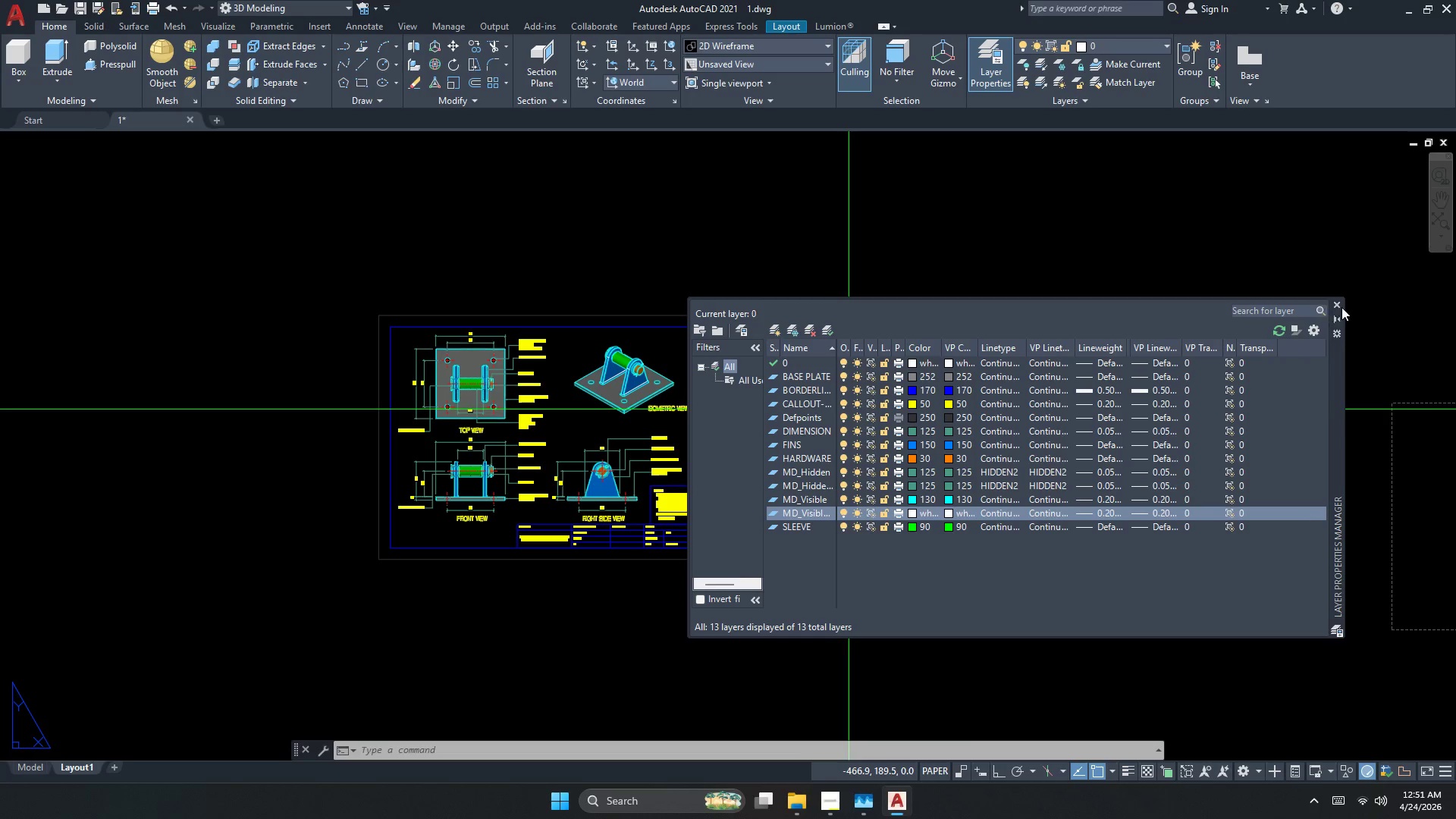 
double_click([1336, 302])
 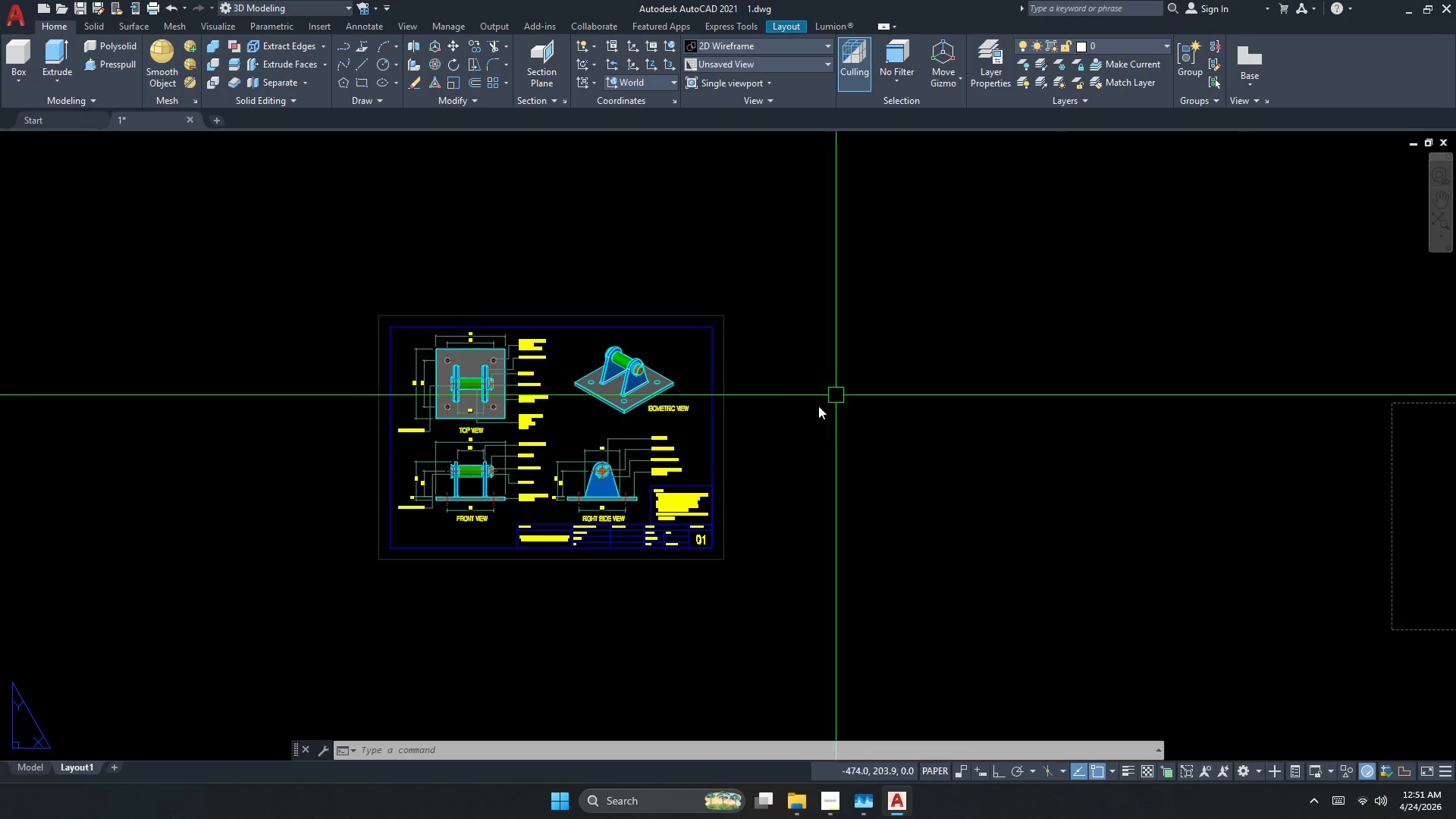 
key(Escape)
 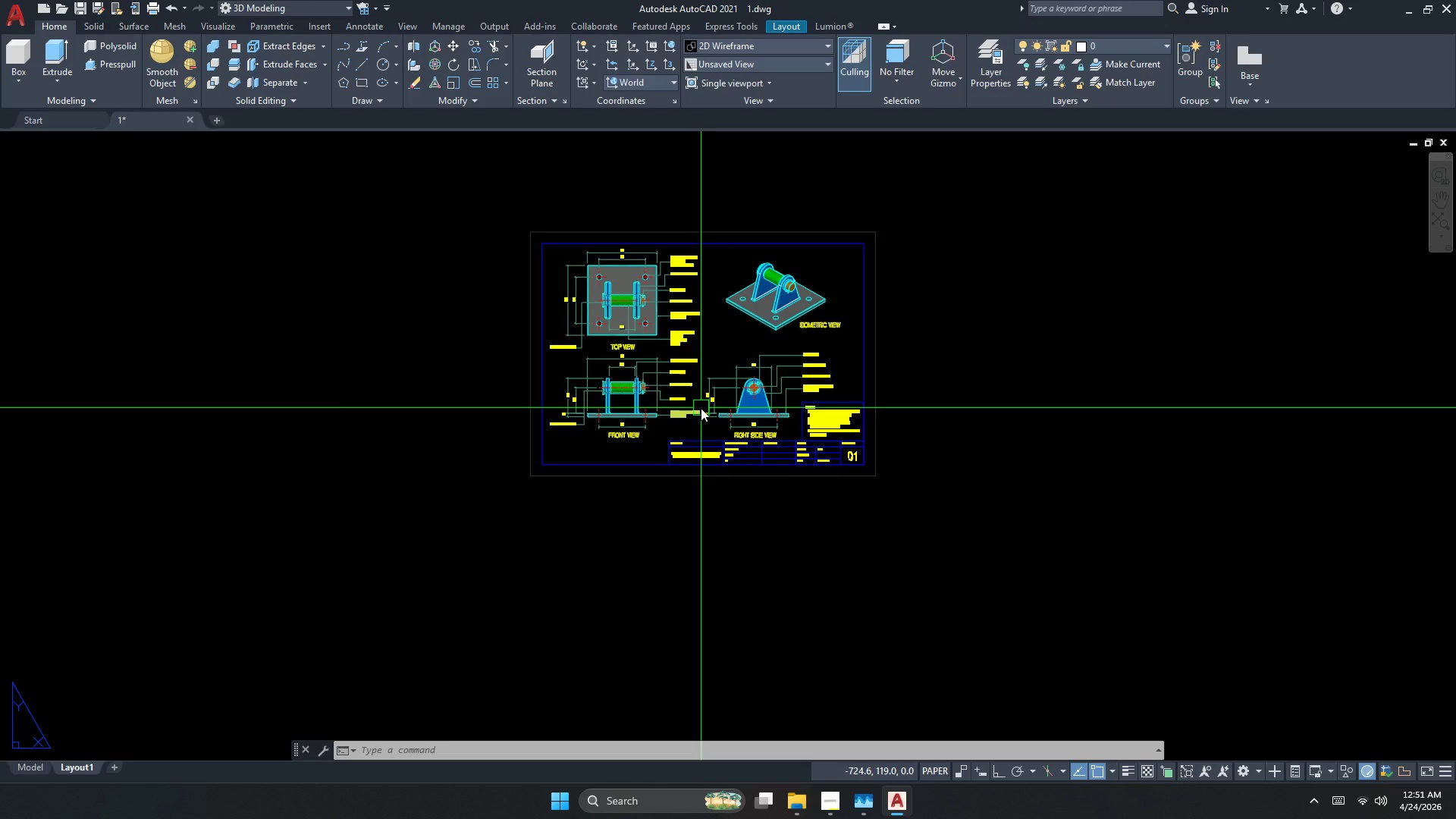 
key(Control+P)
 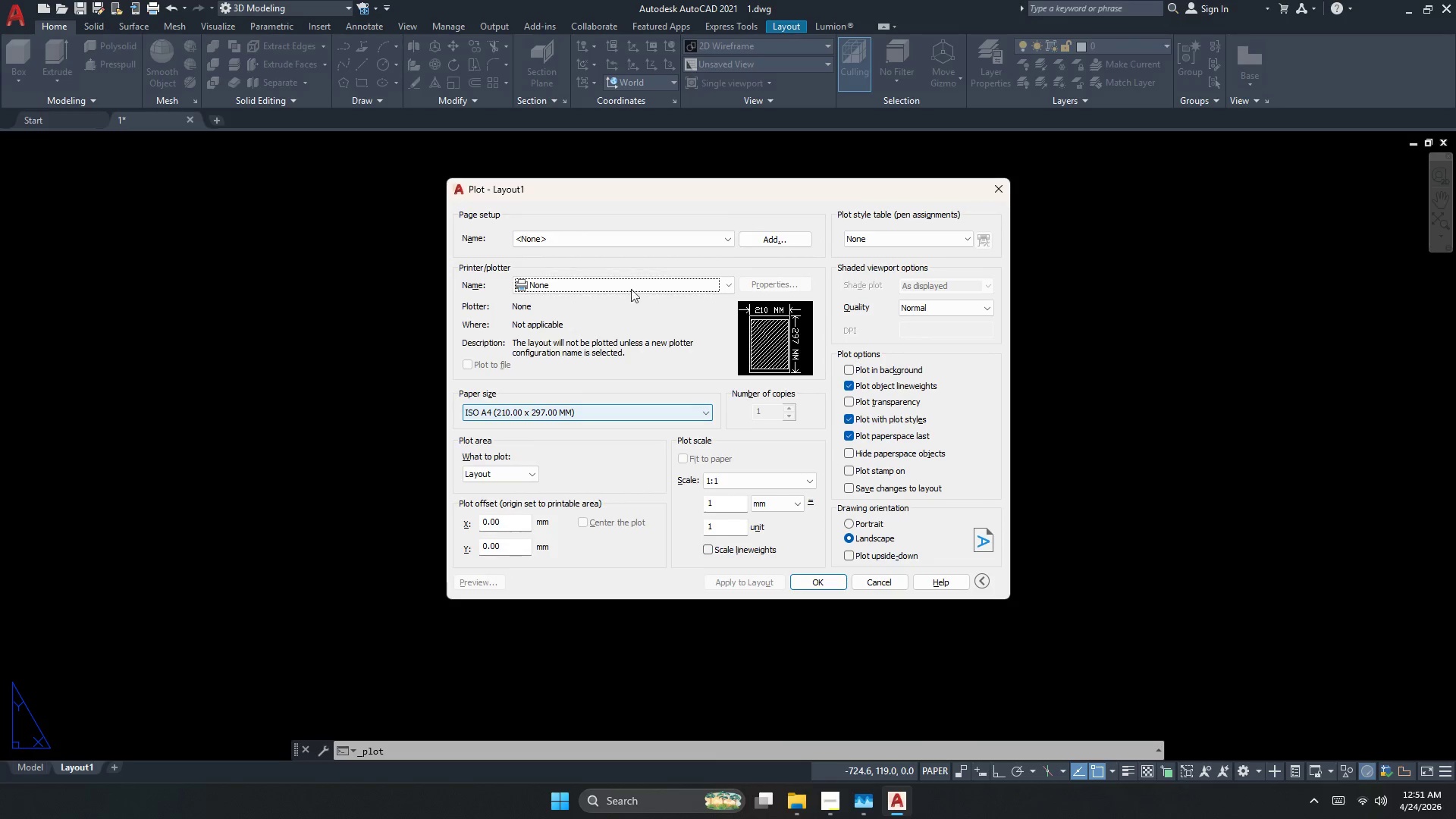 
left_click_drag(start_coordinate=[592, 234], to_coordinate=[585, 250])
 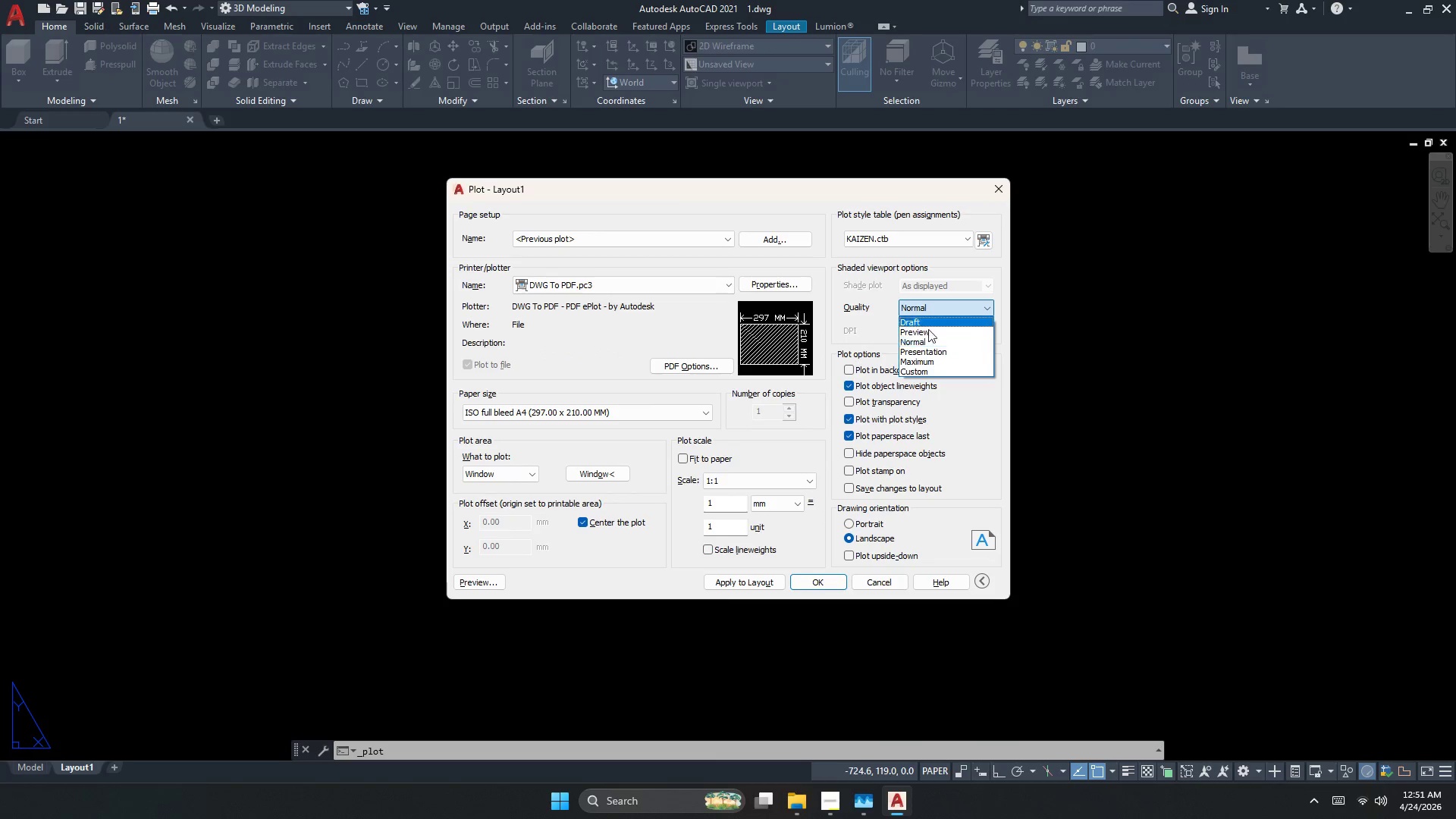 
left_click_drag(start_coordinate=[920, 356], to_coordinate=[919, 360])
 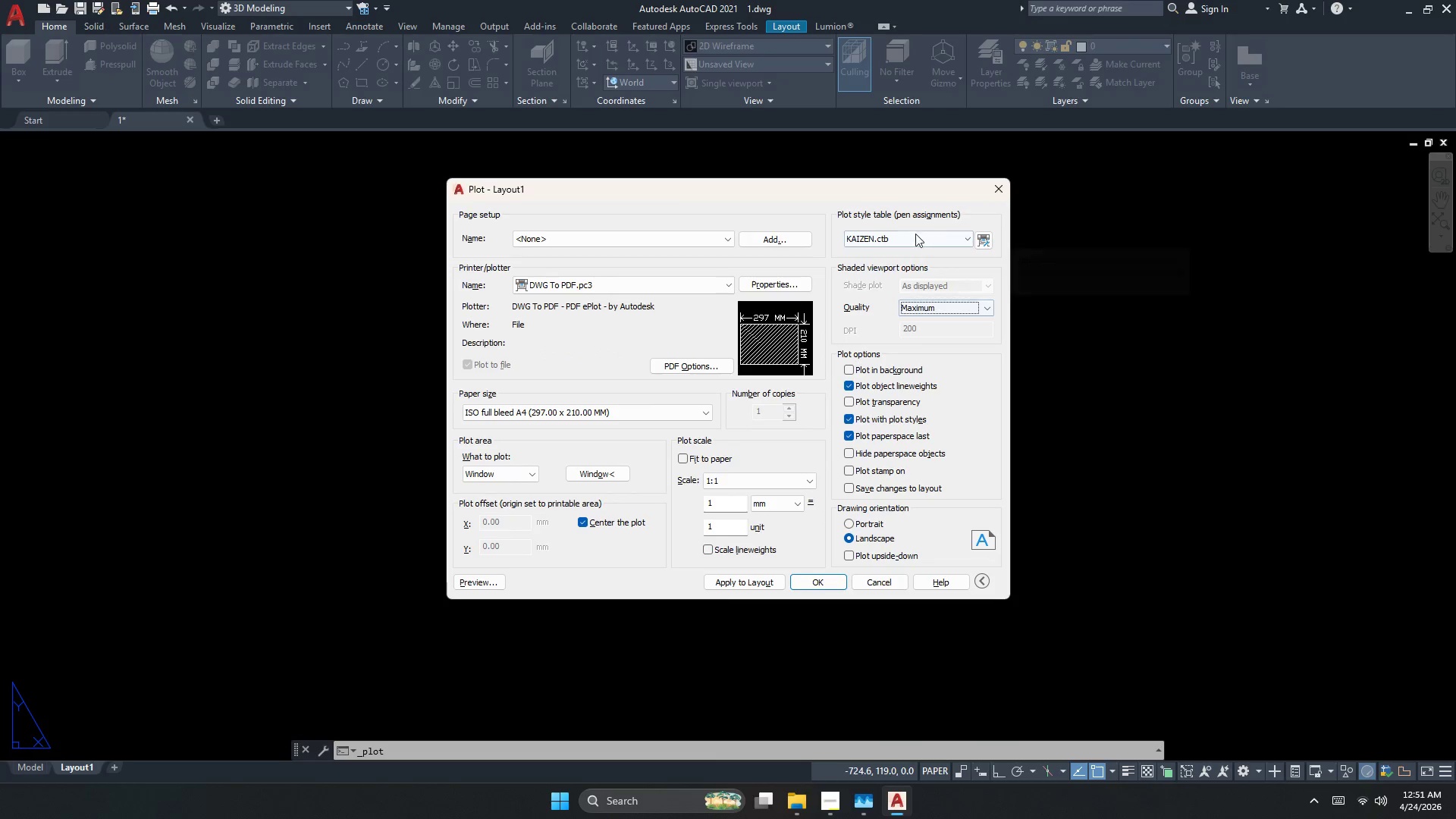 
left_click([909, 242])
 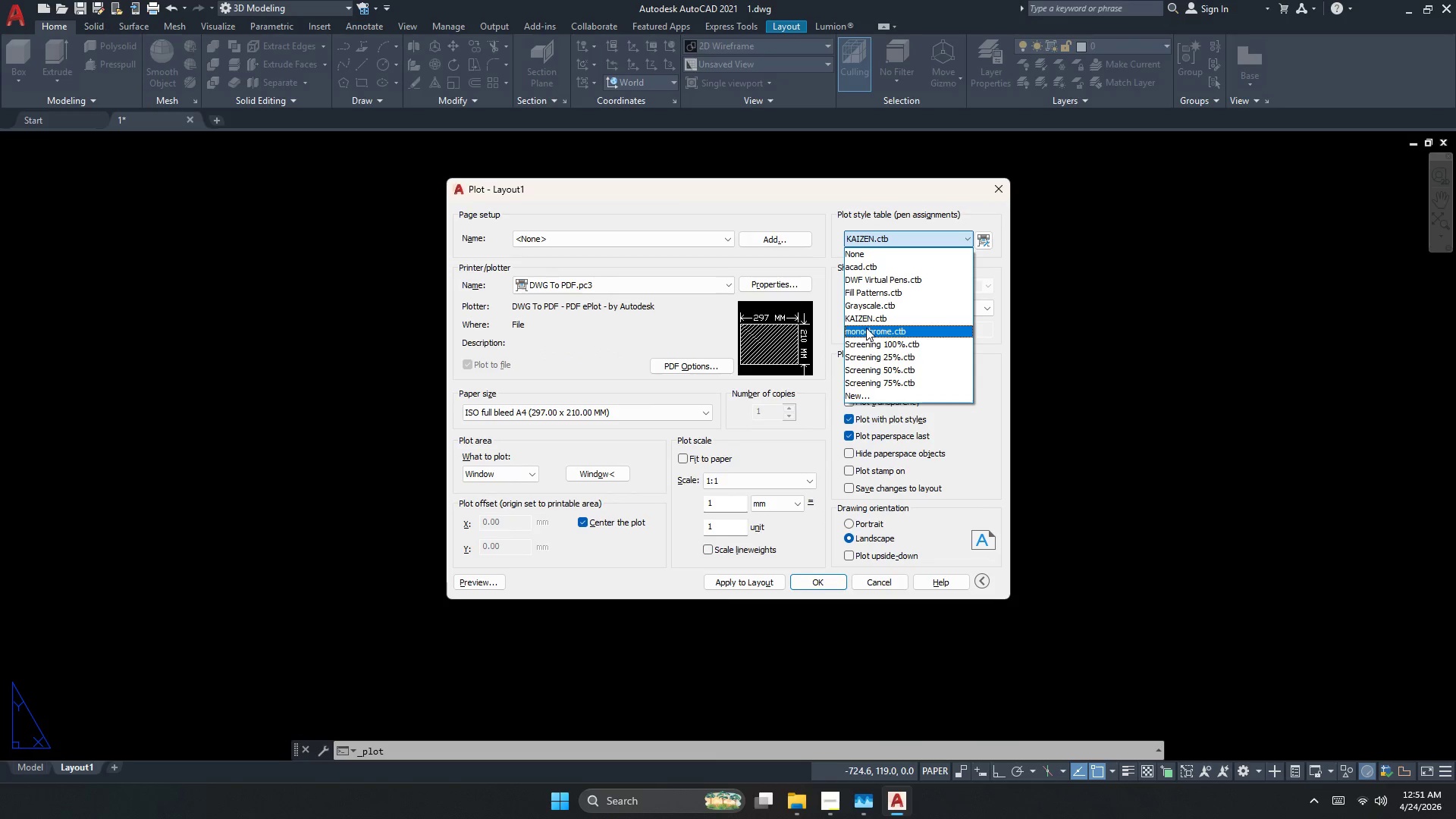 
left_click([865, 331])
 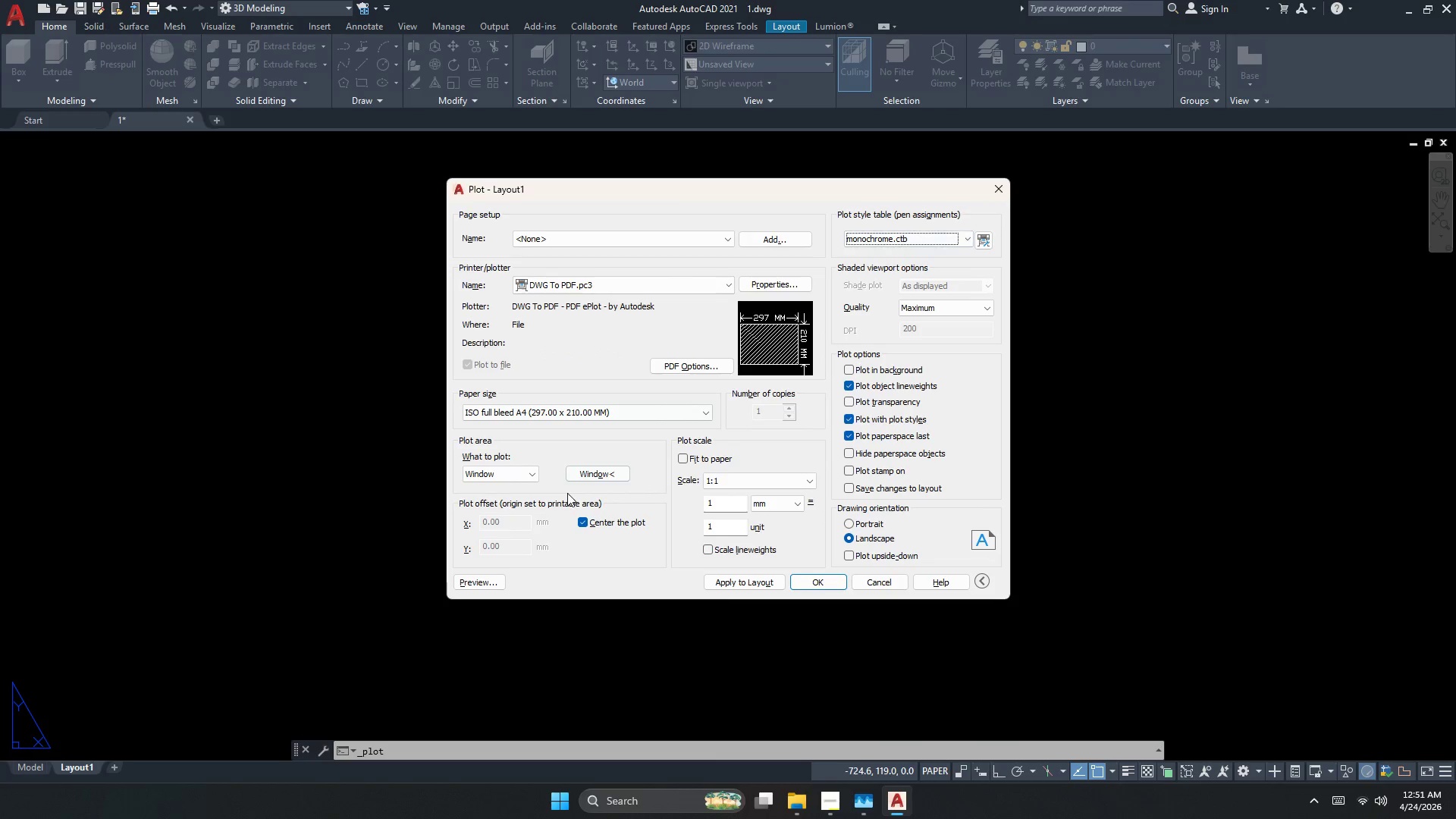 
left_click([578, 481])
 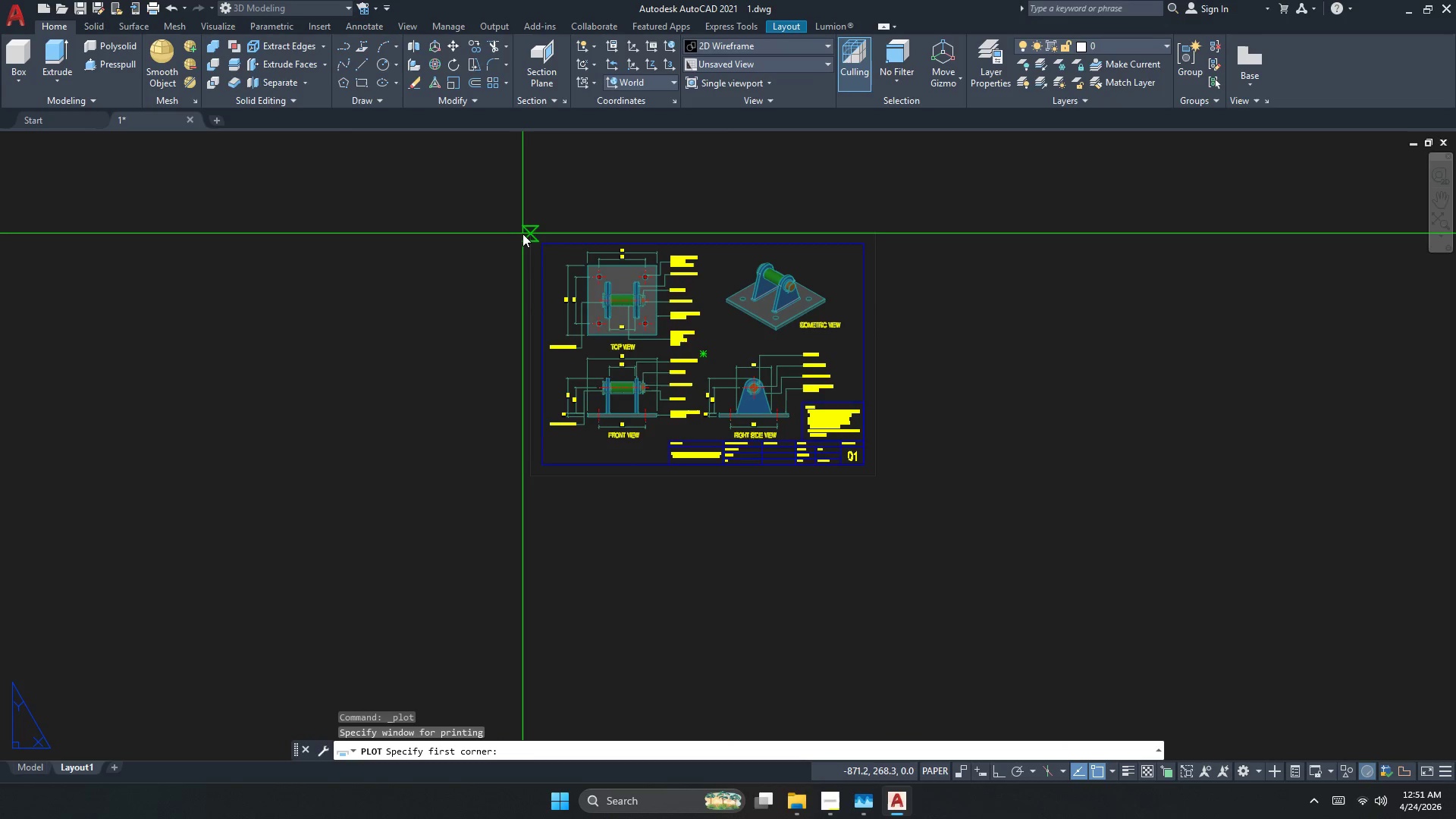 
left_click([525, 233])
 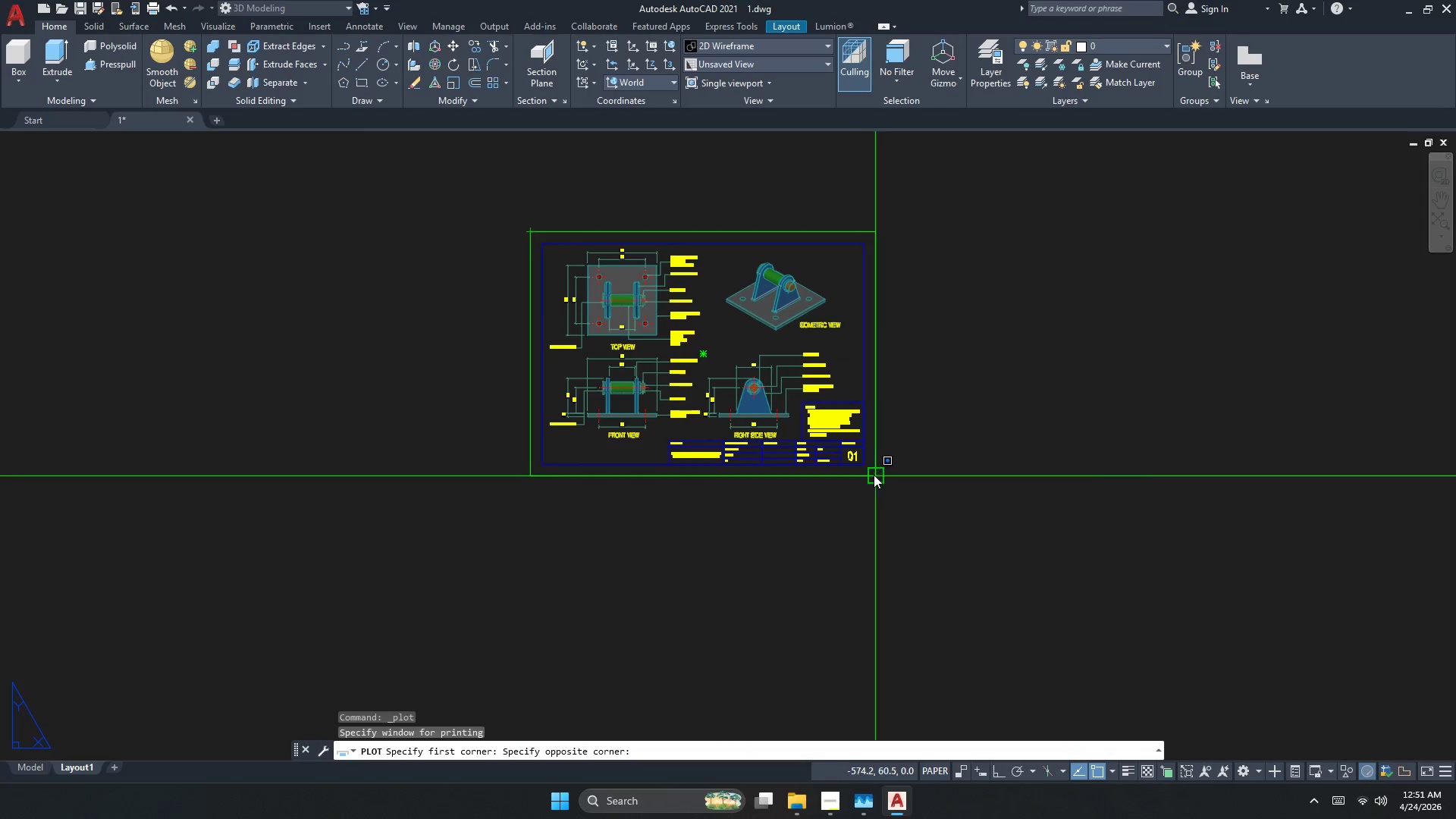 
left_click([880, 475])
 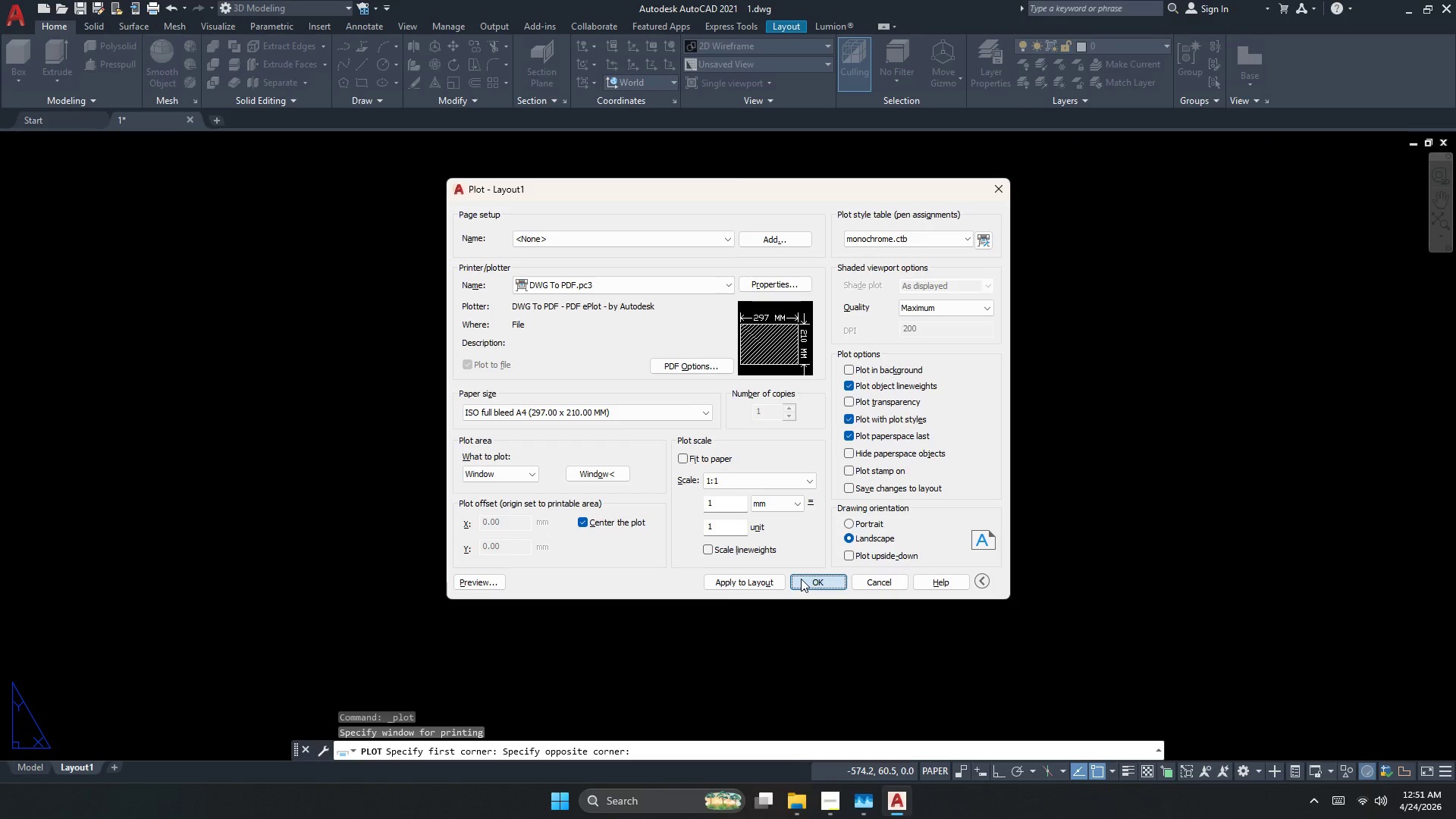 
left_click([801, 579])
 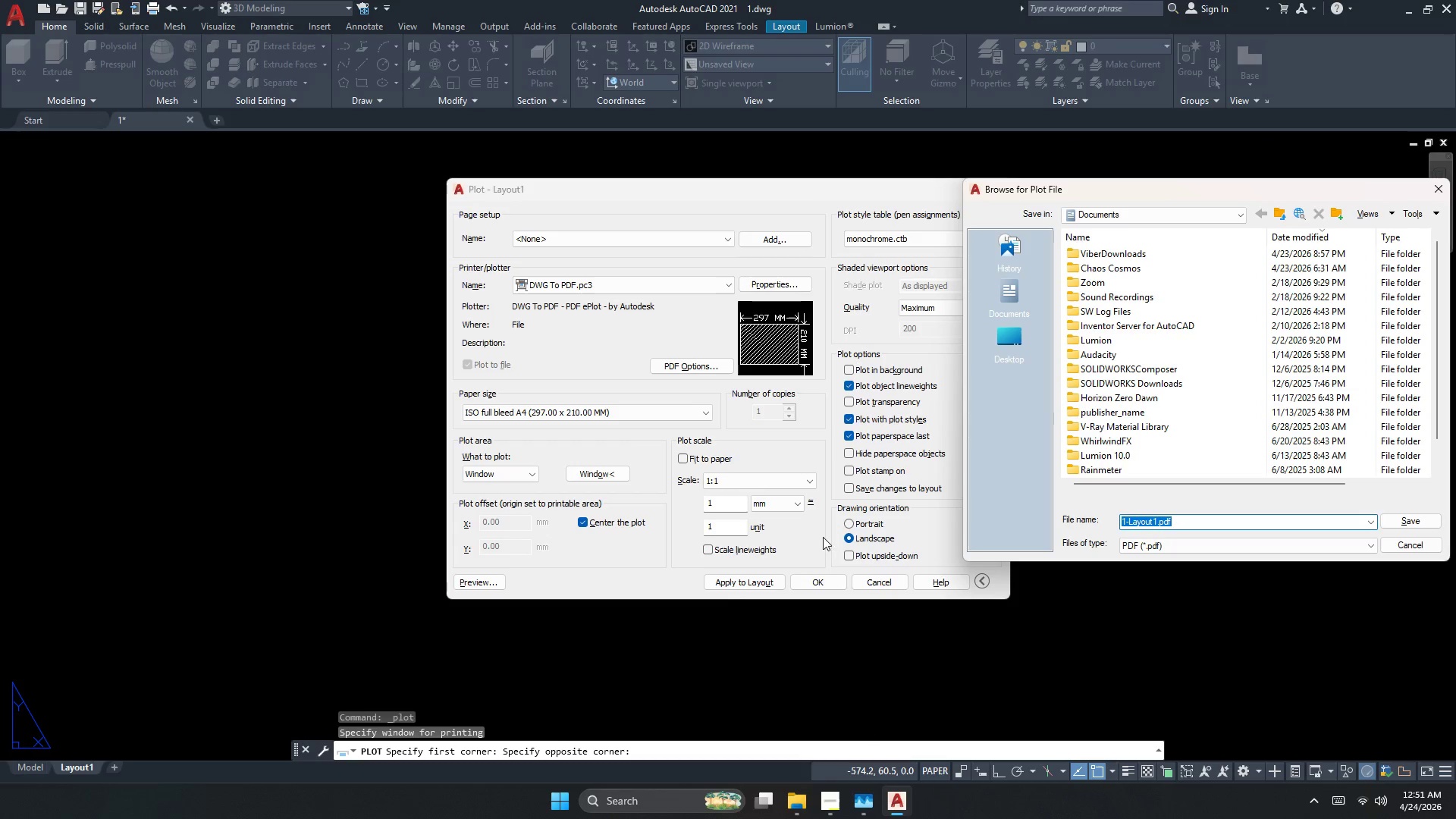 
key(Escape)
 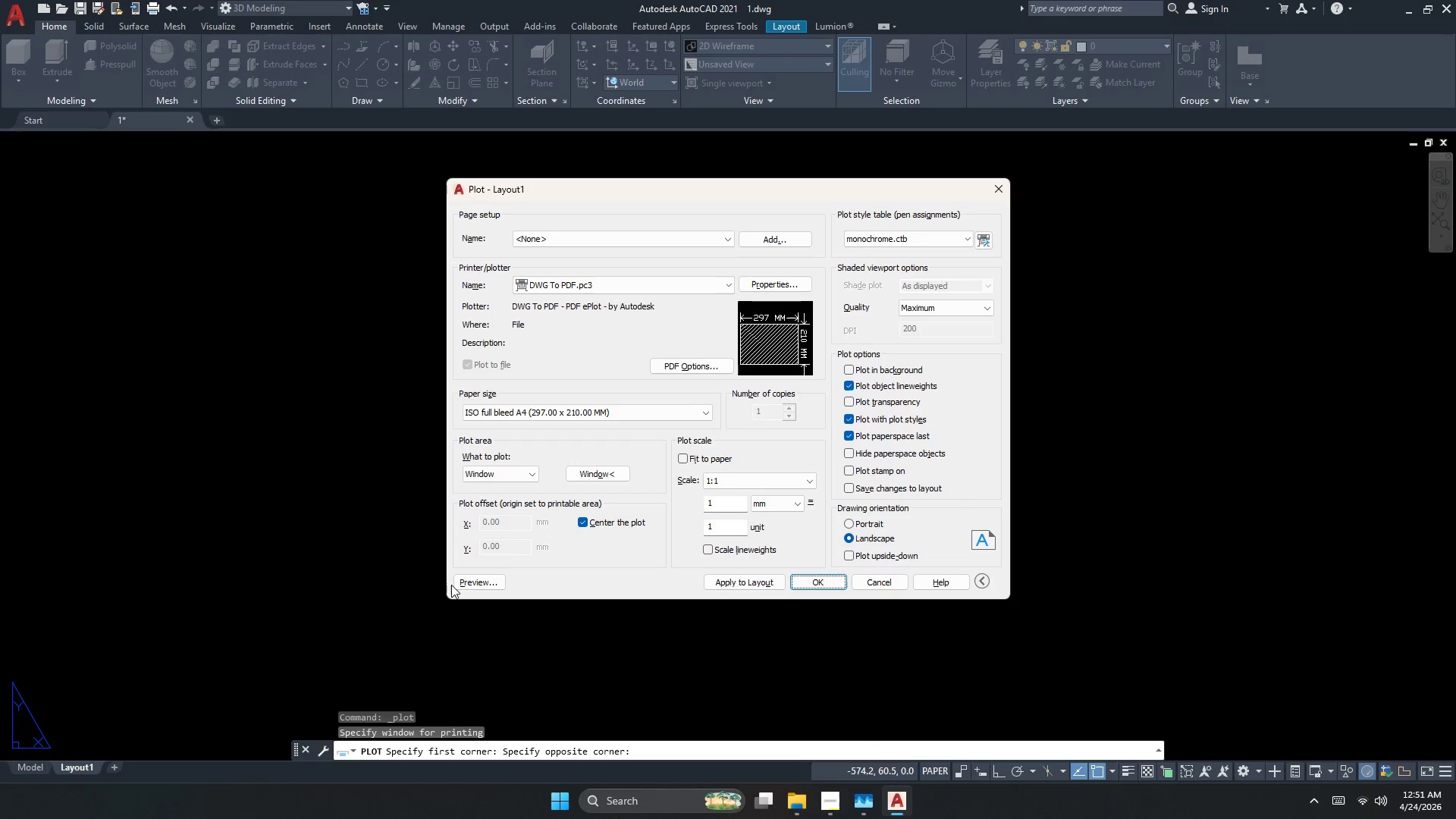 
double_click([463, 584])
 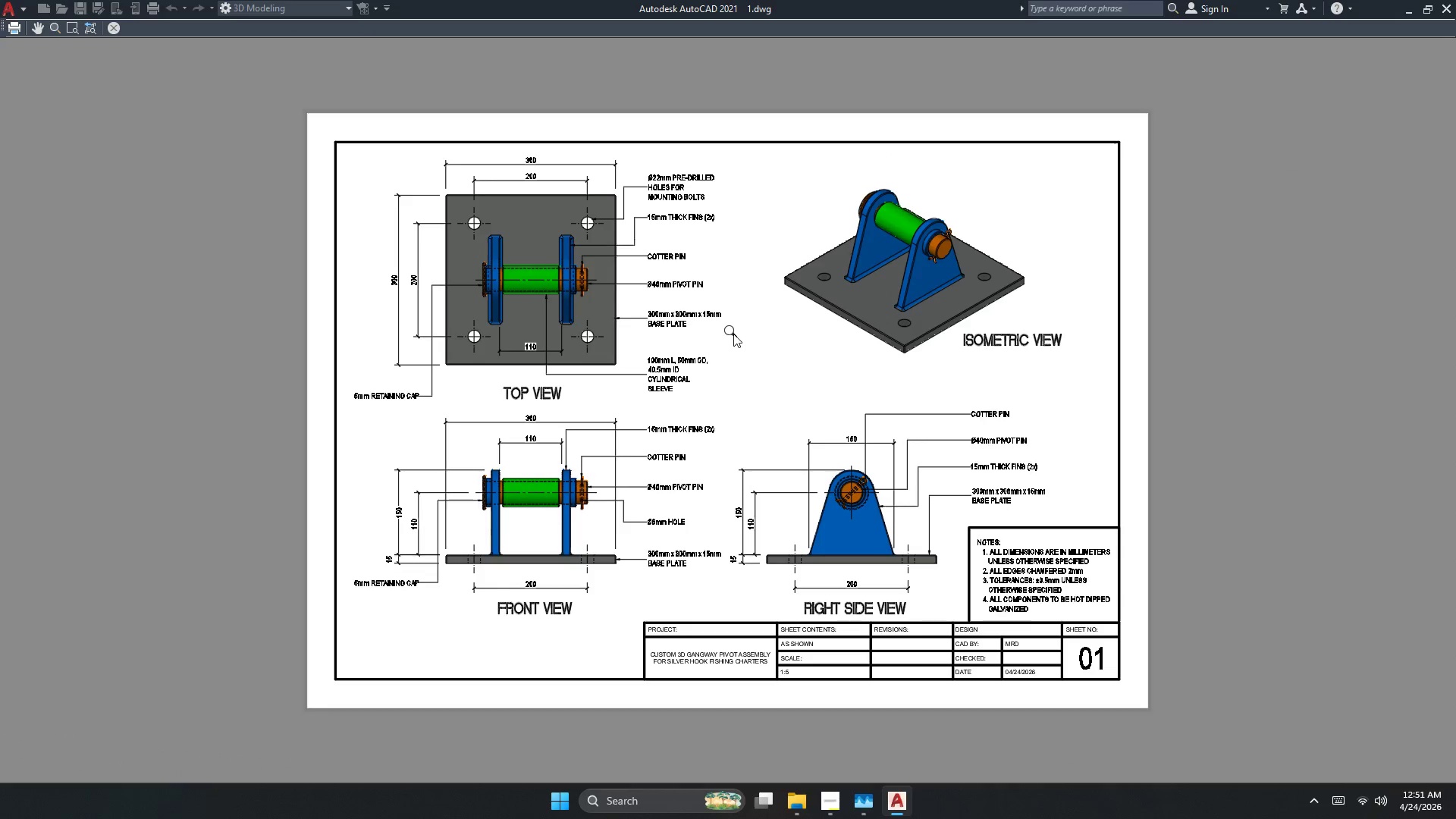 
scroll: coordinate [677, 403], scroll_direction: up, amount: 2.0
 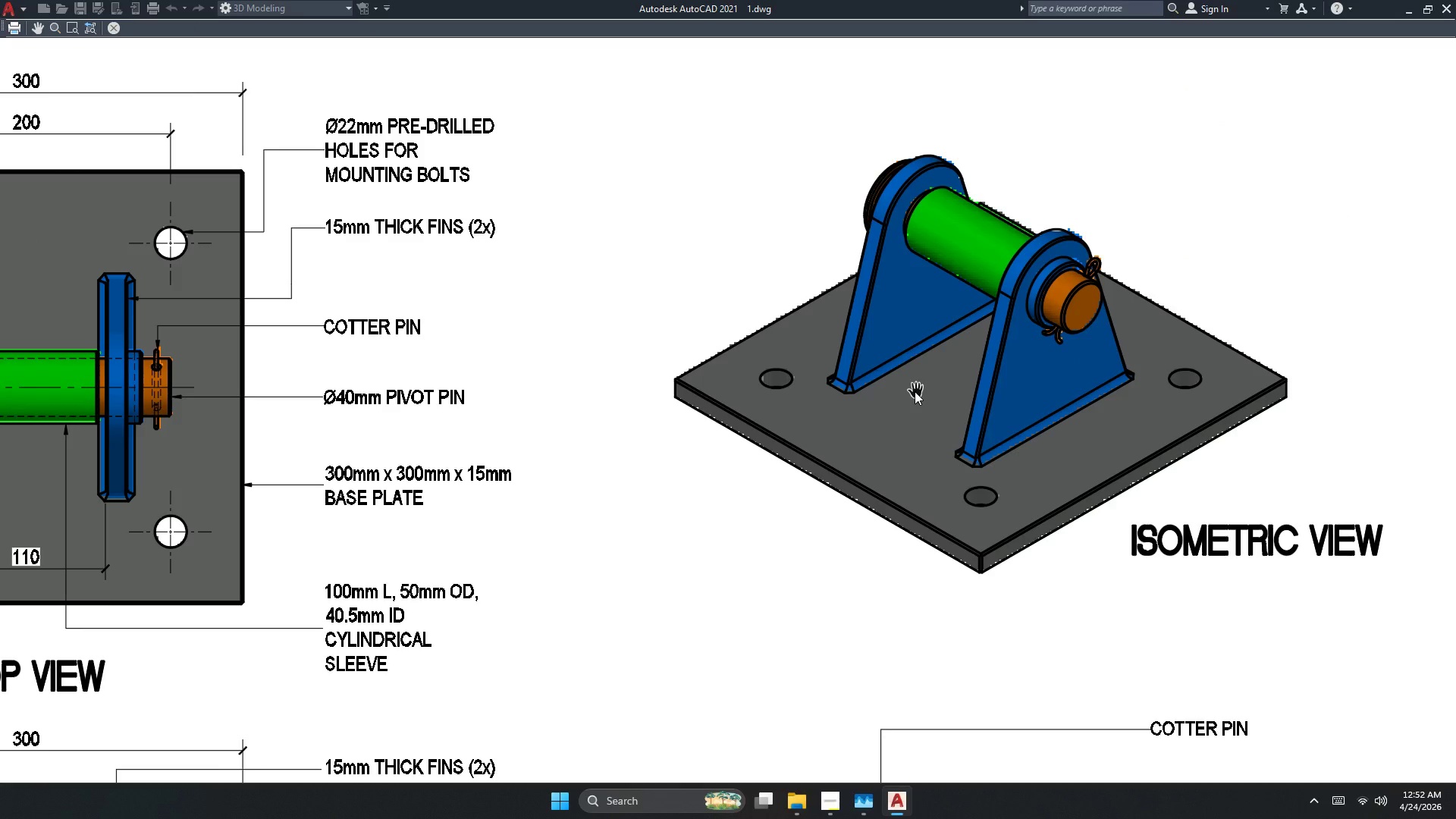 
wait(6.72)
 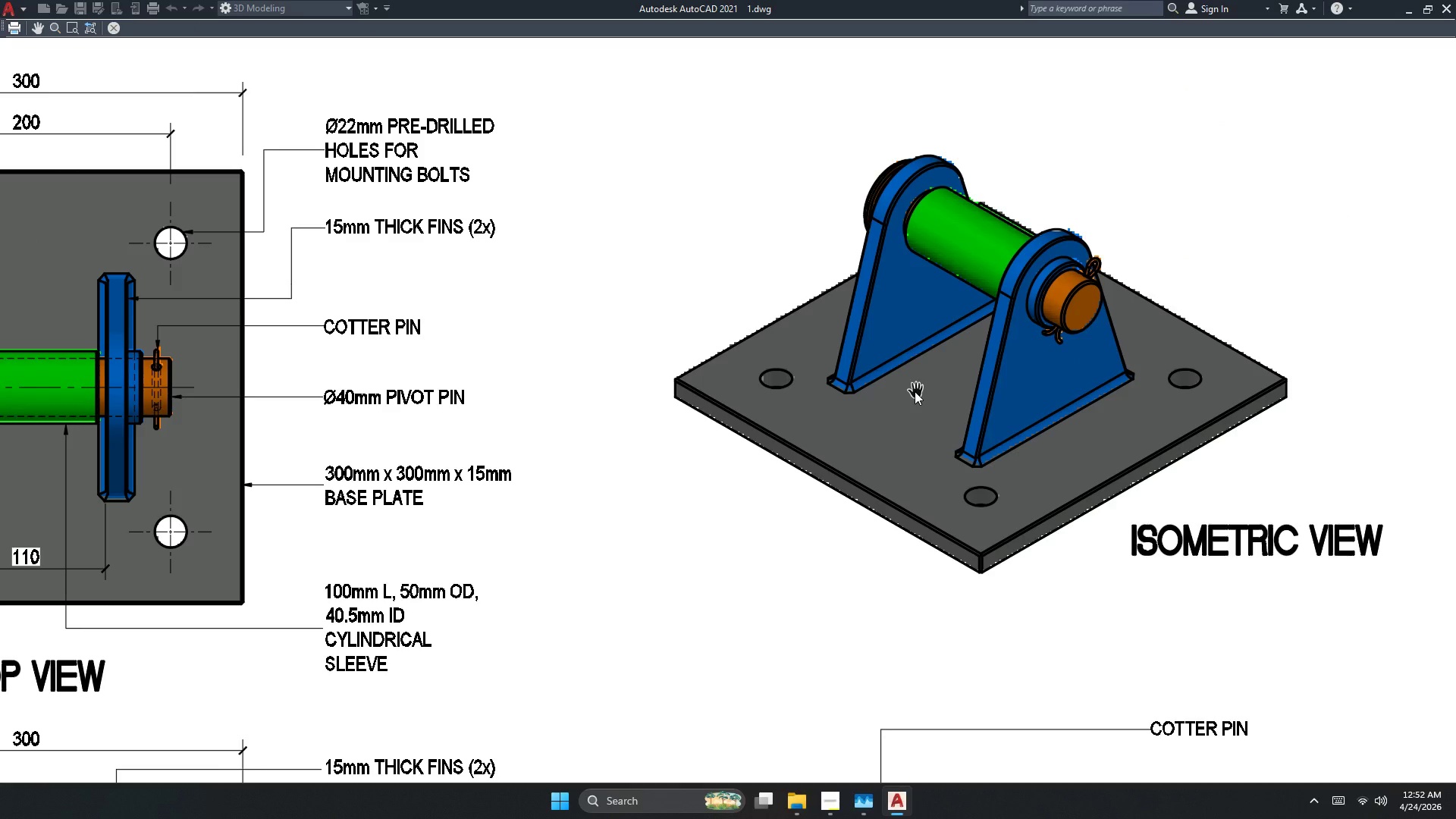 
scroll: coordinate [1103, 362], scroll_direction: down, amount: 2.0
 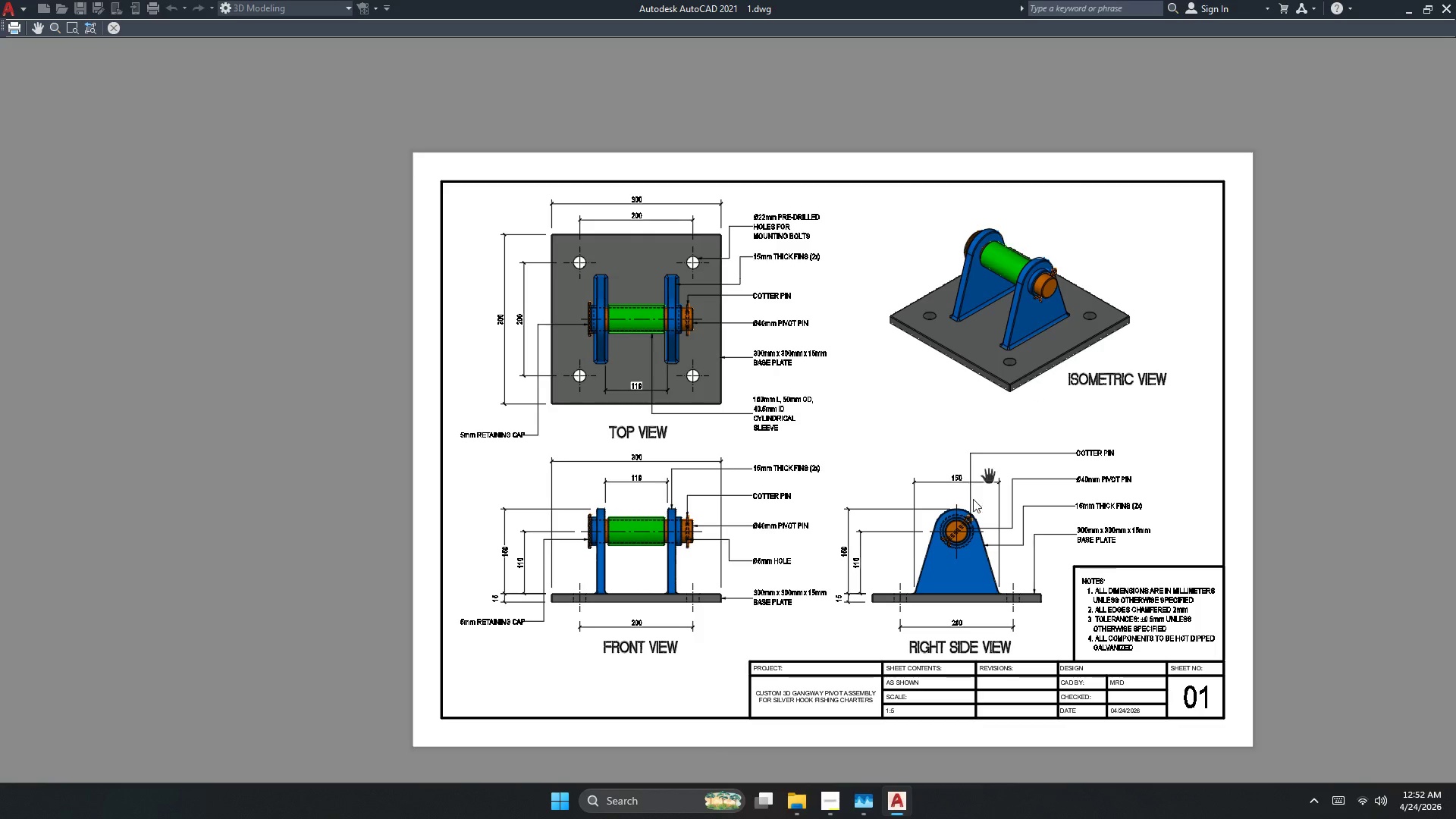 
scroll: coordinate [861, 626], scroll_direction: up, amount: 1.0
 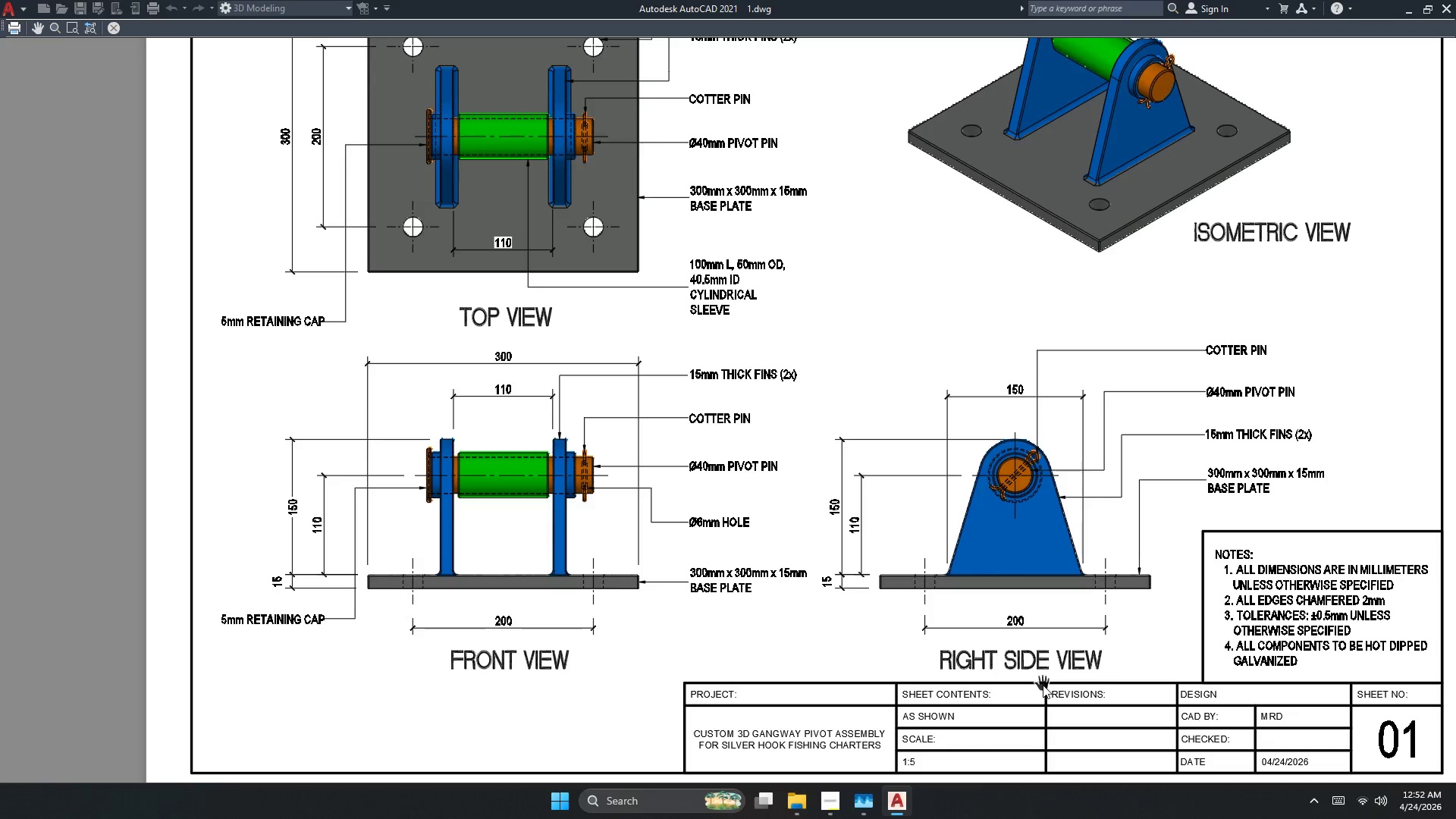 
scroll: coordinate [938, 666], scroll_direction: down, amount: 1.0
 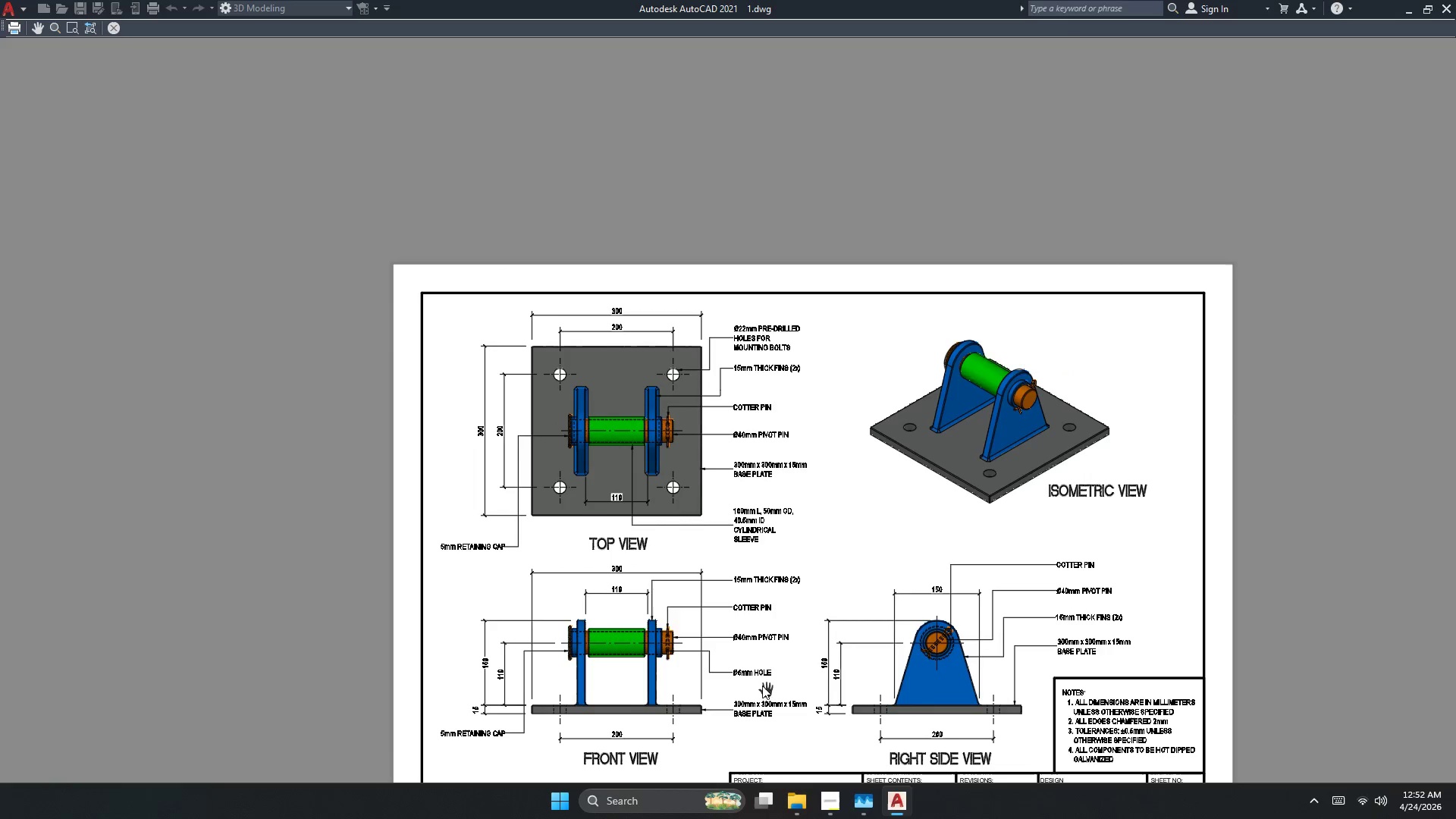 
scroll: coordinate [491, 543], scroll_direction: up, amount: 2.0
 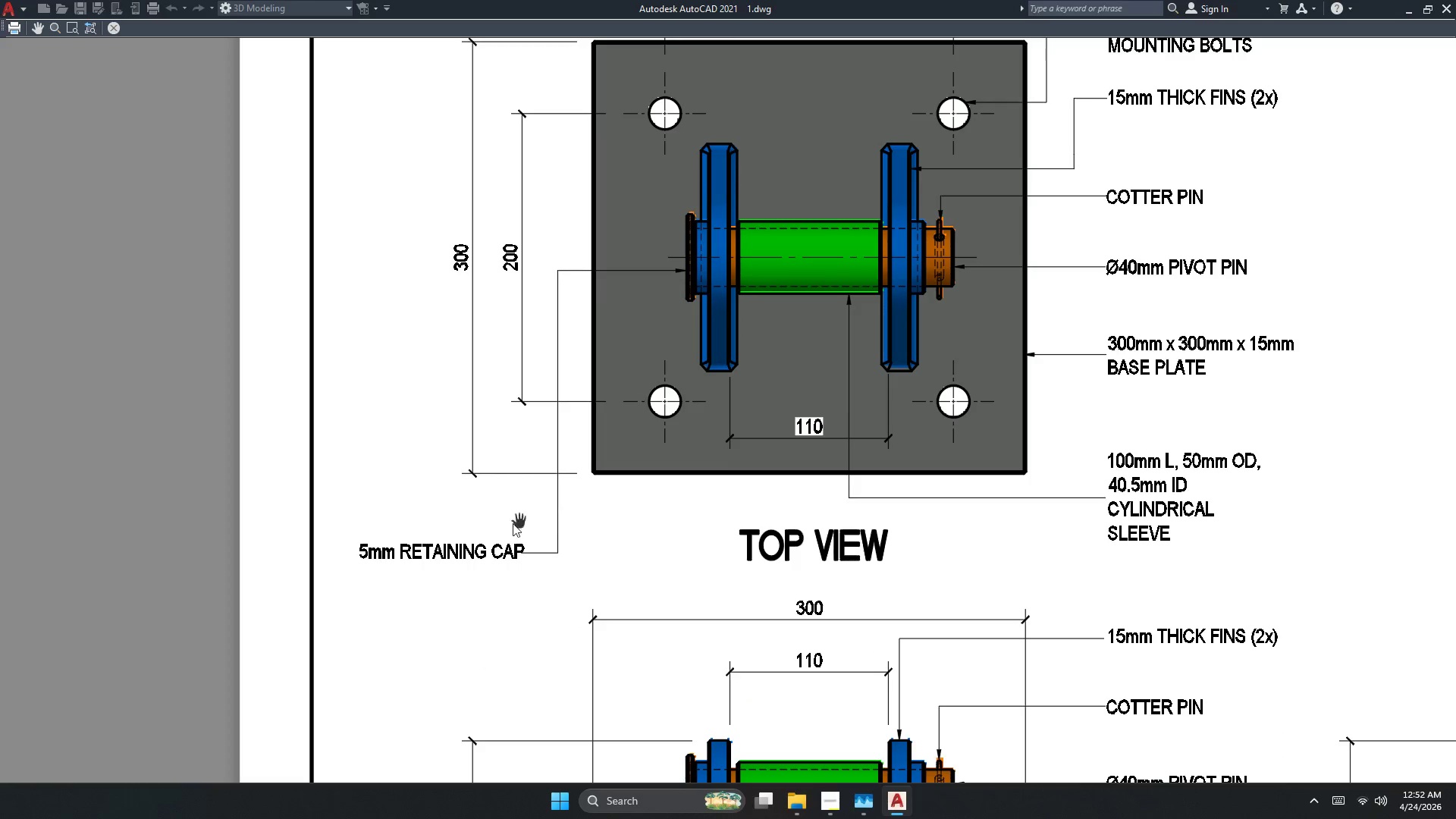 
scroll: coordinate [335, 532], scroll_direction: down, amount: 2.0
 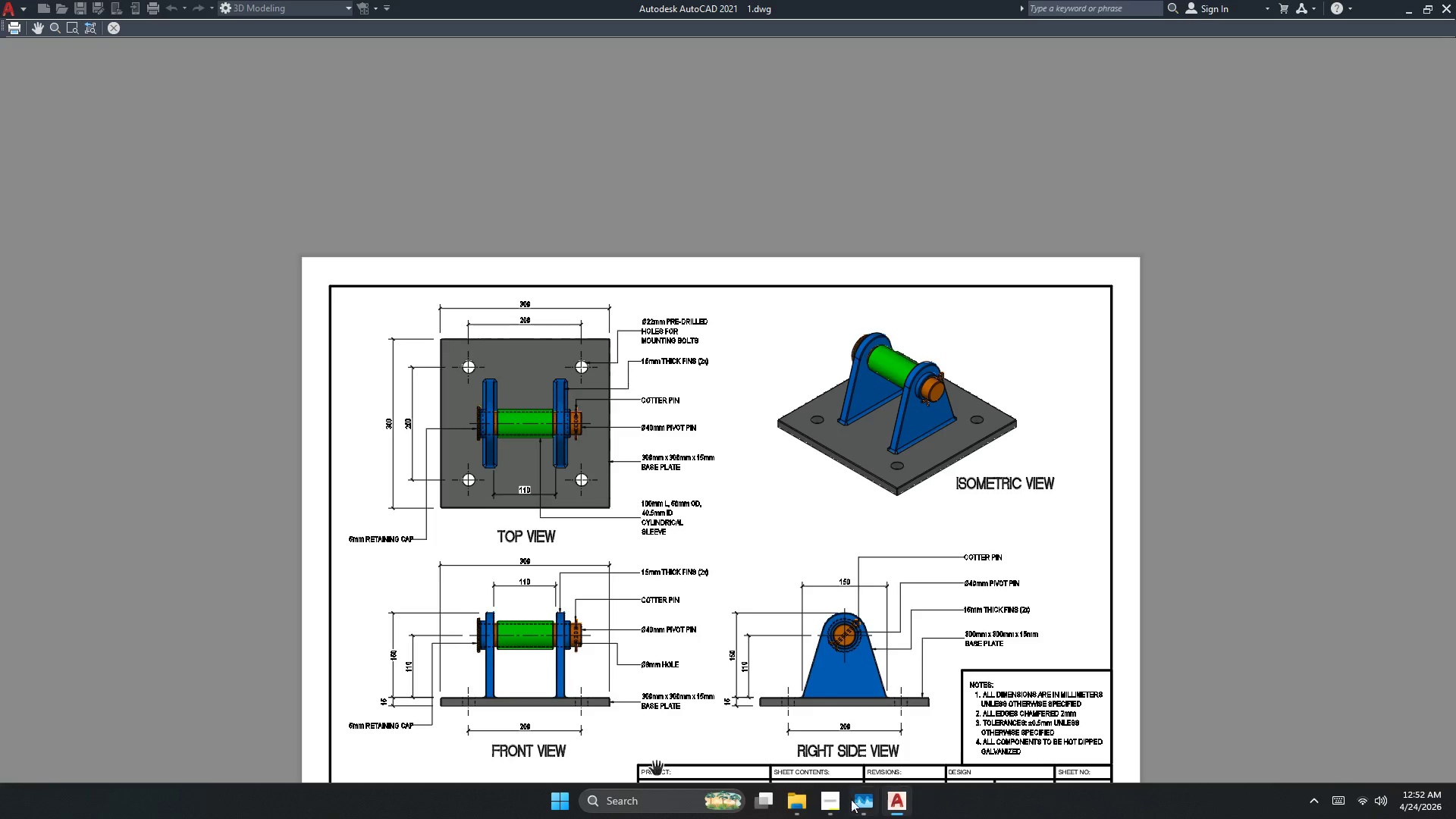 
left_click([824, 802])